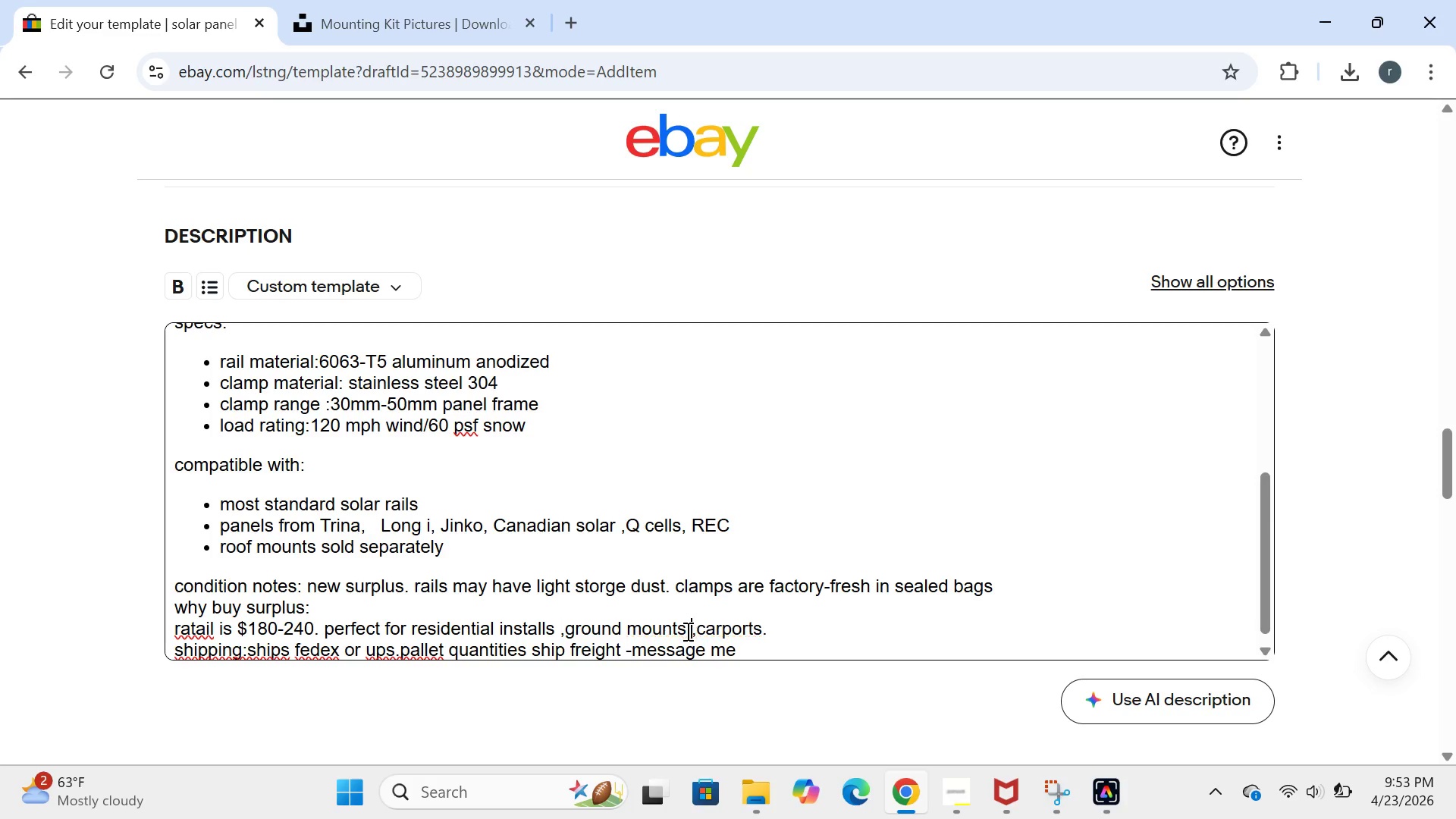 
key(Space)
 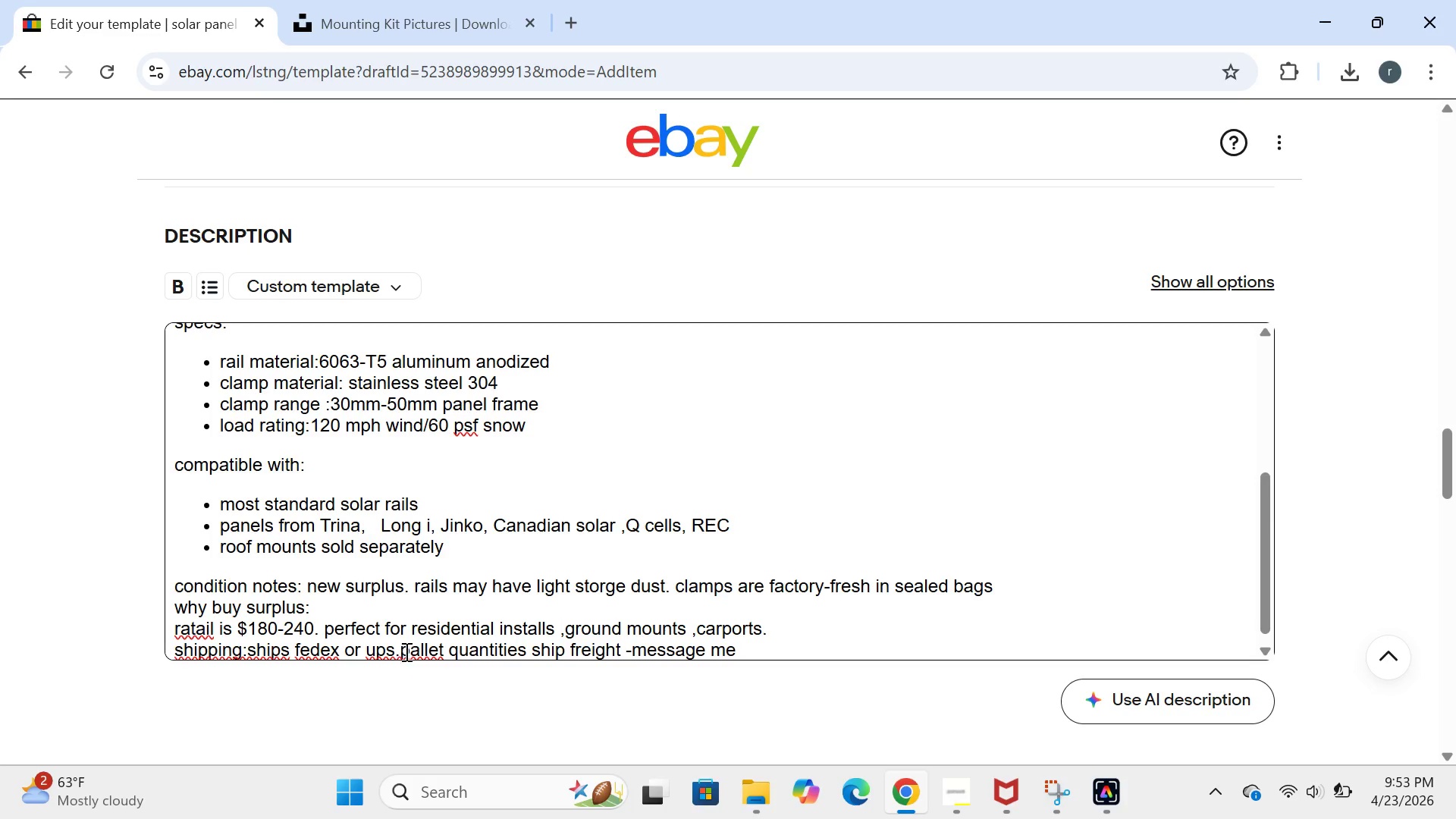 
left_click([400, 653])
 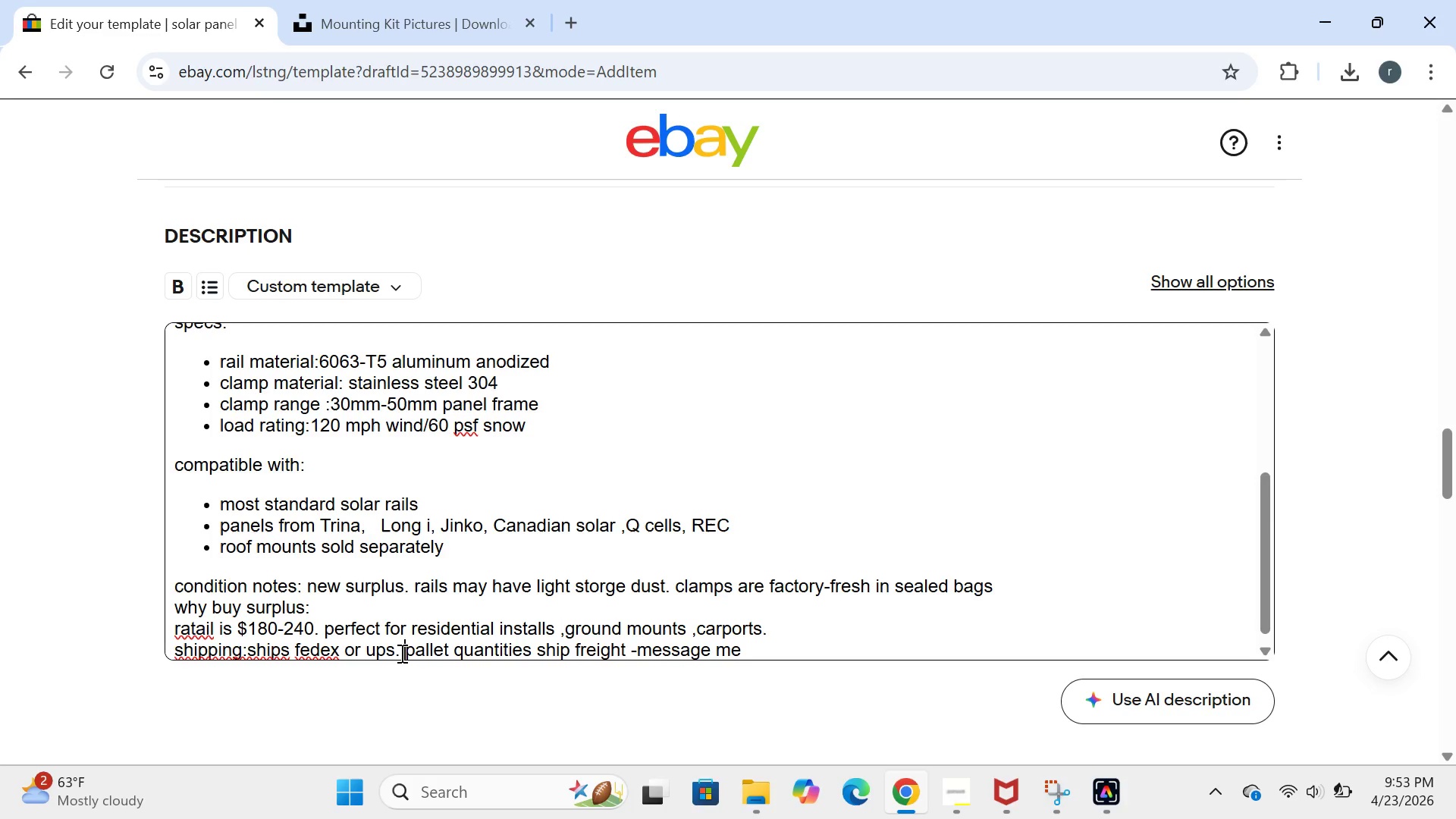 
key(Space)
 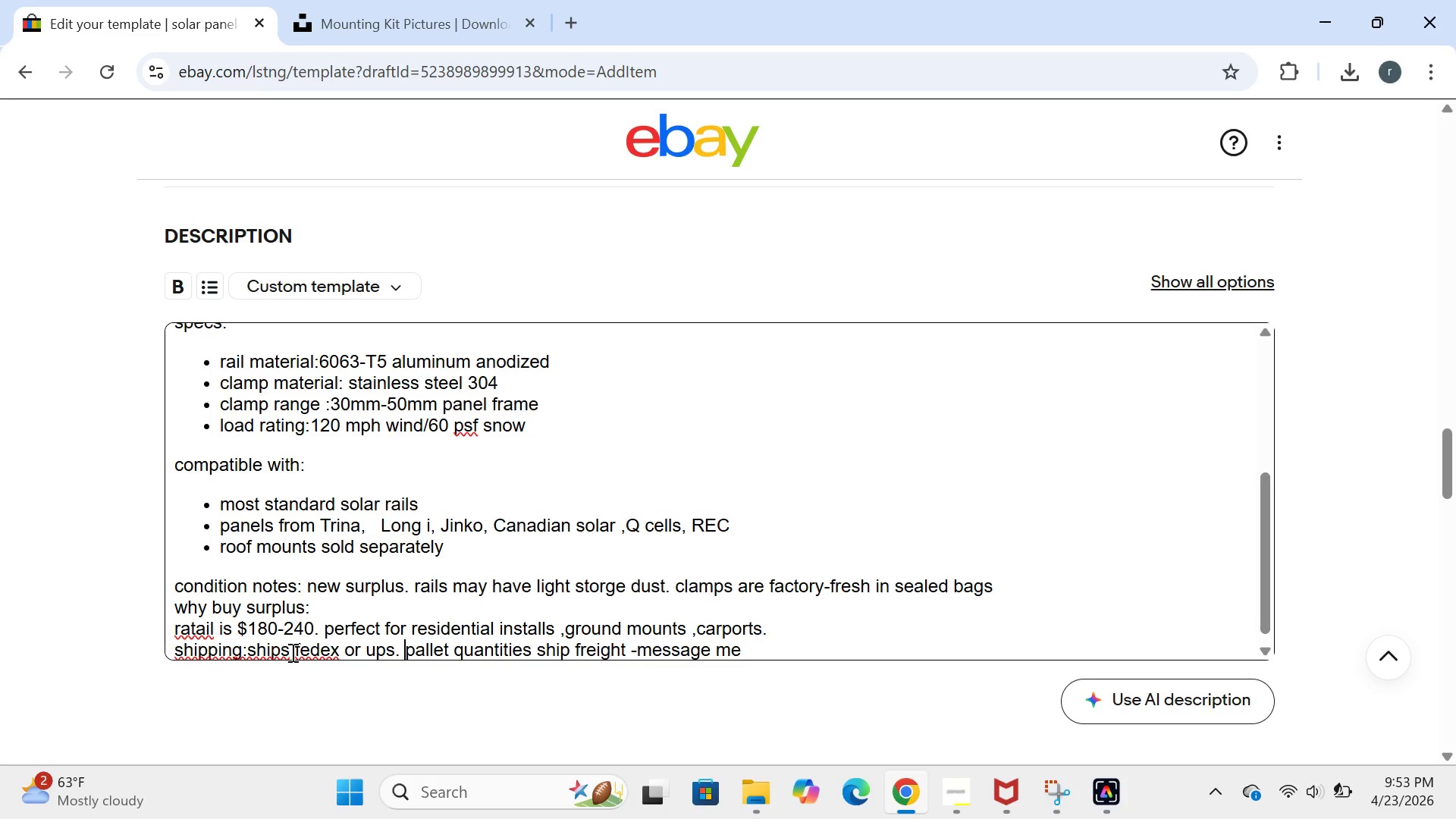 
wait(5.72)
 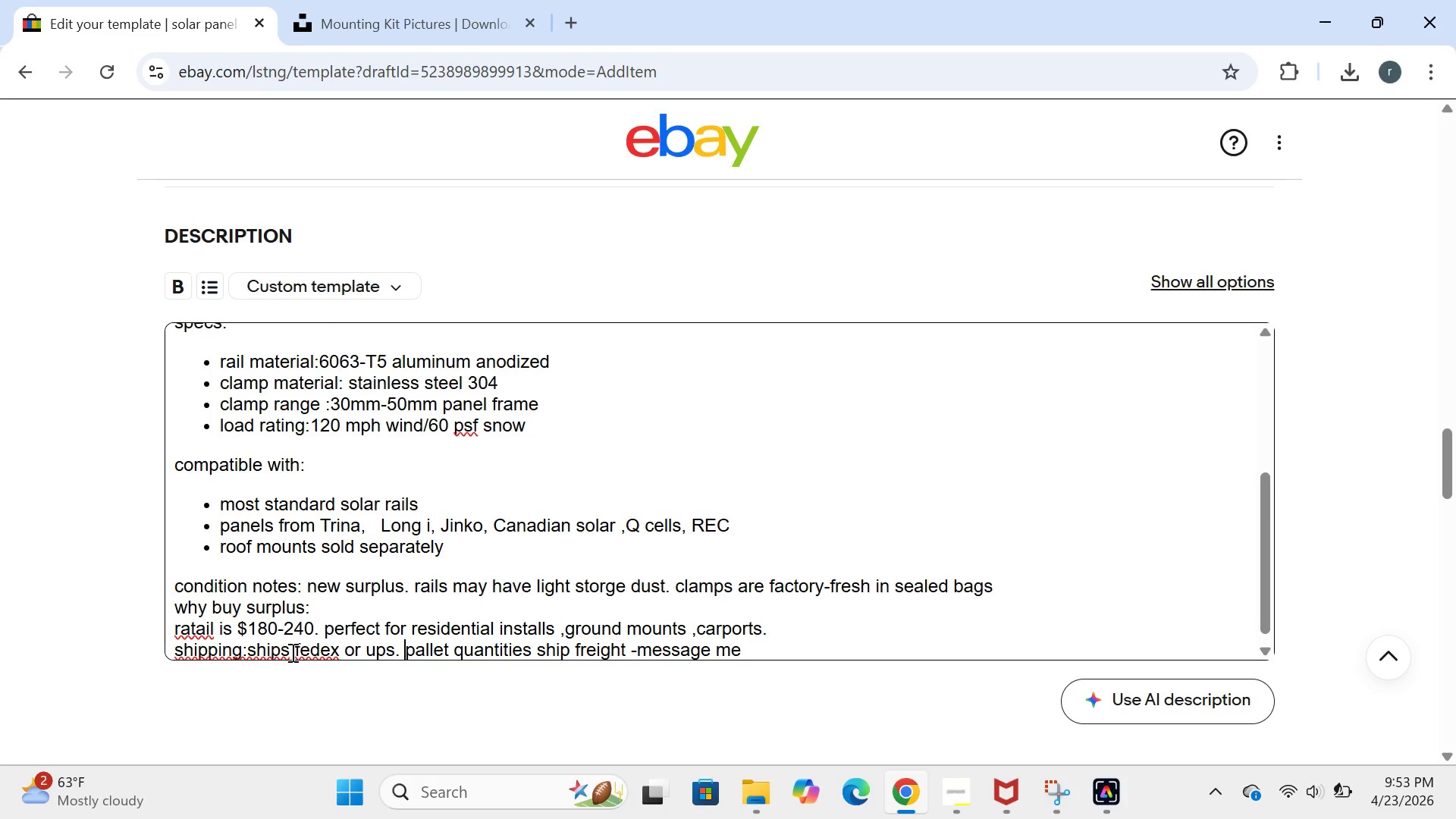 
left_click([249, 650])
 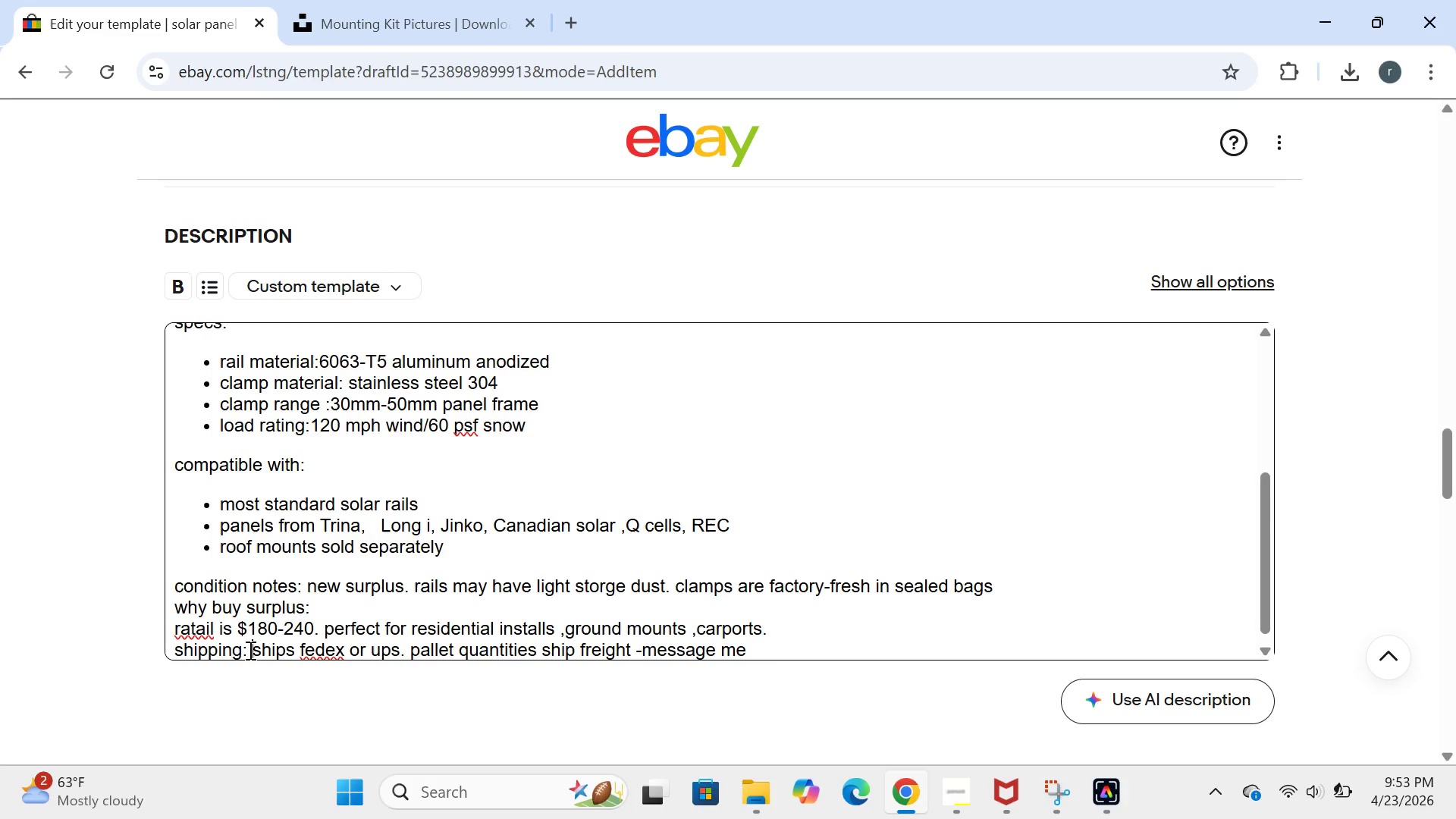 
key(Space)
 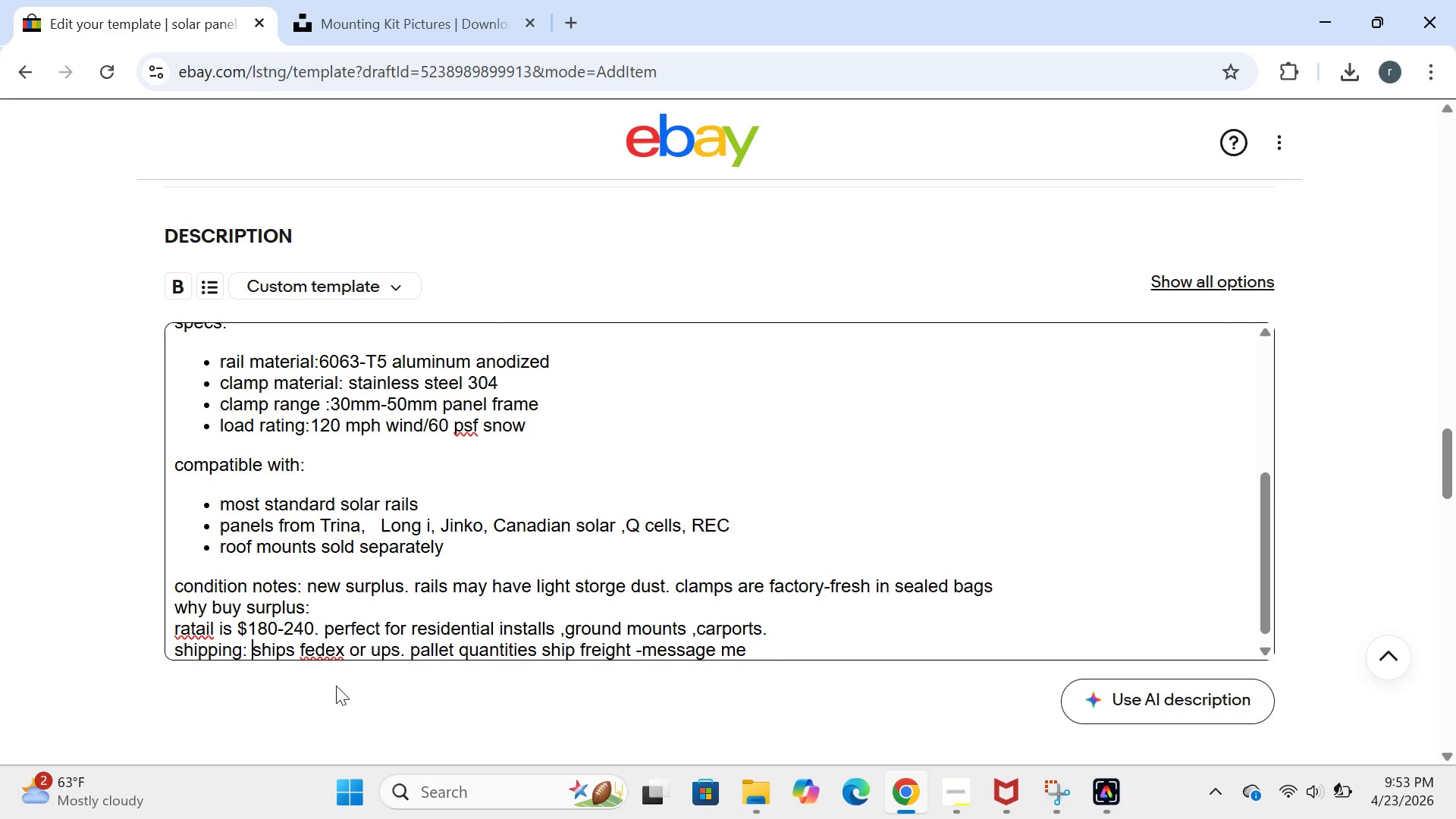 
wait(5.83)
 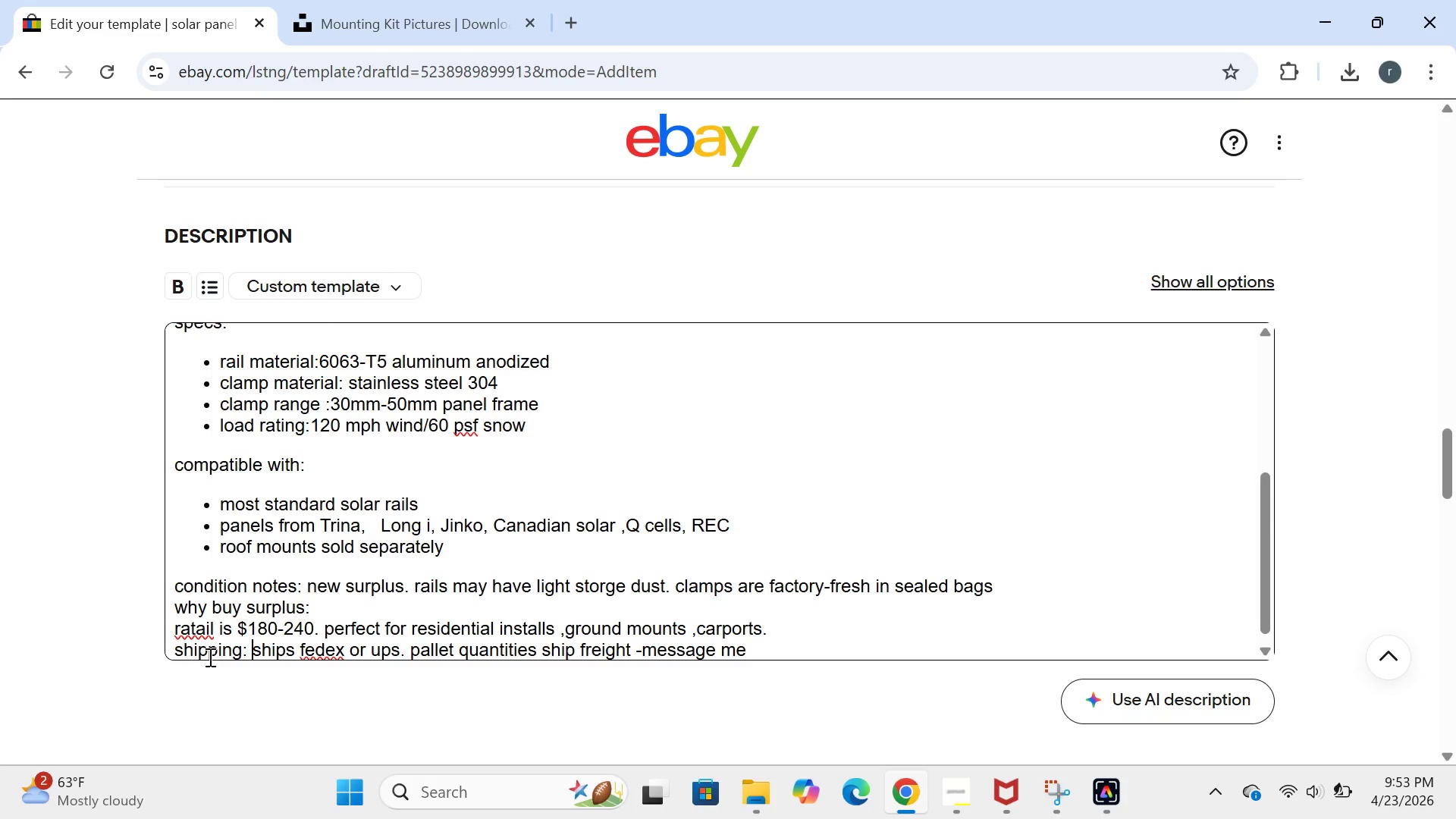 
left_click([306, 648])
 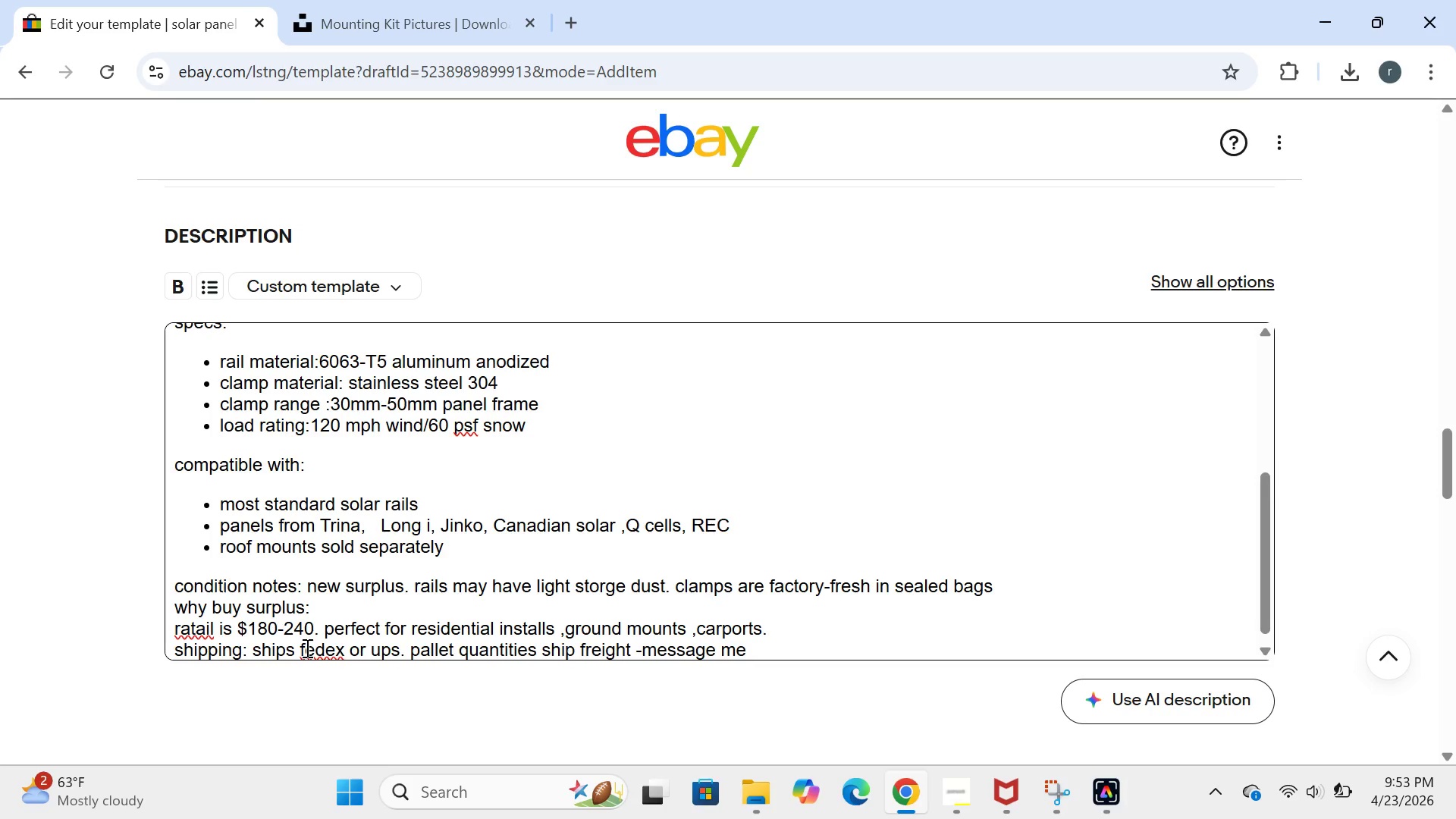 
key(Backspace)
 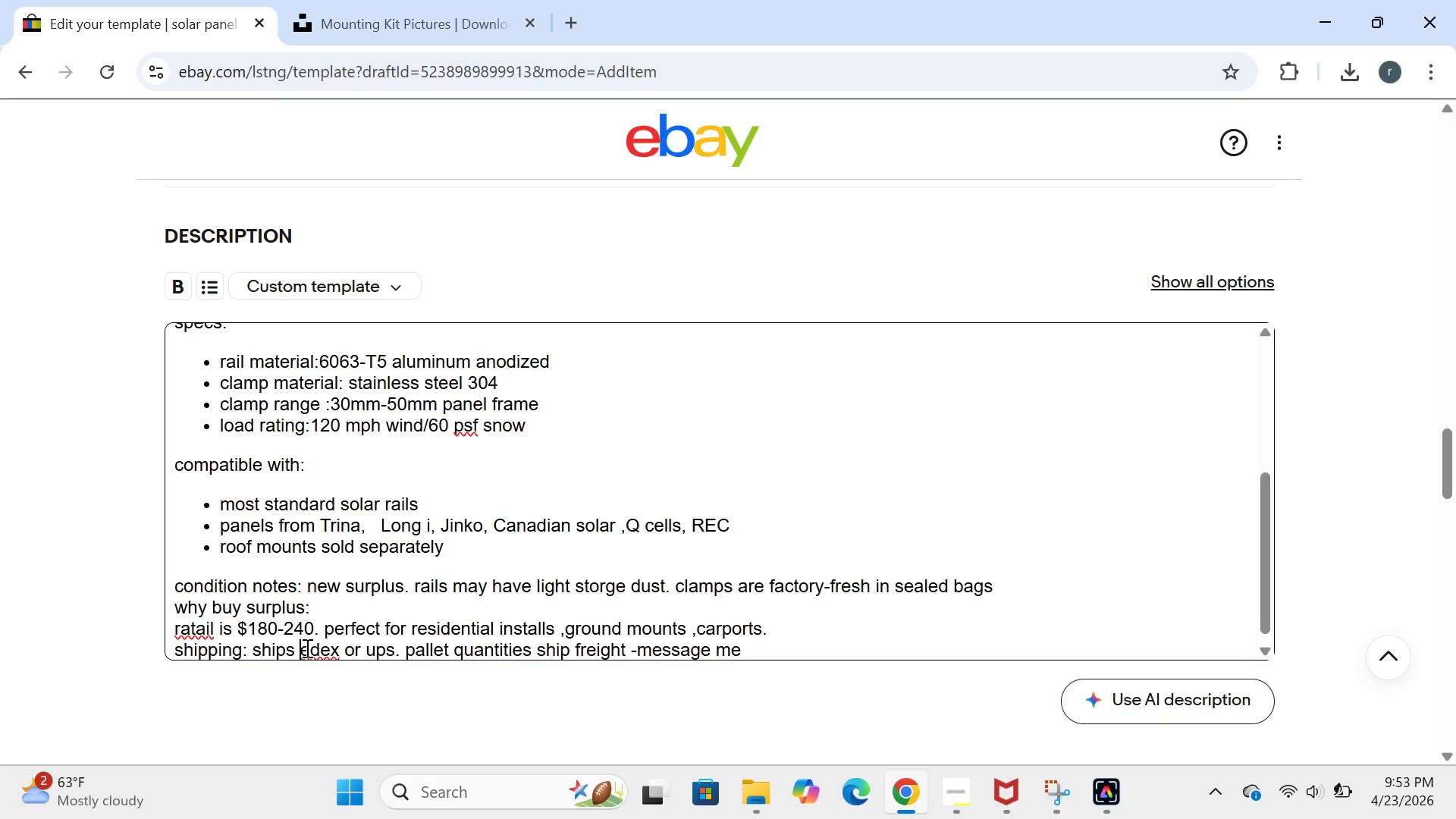 
key(CapsLock)
 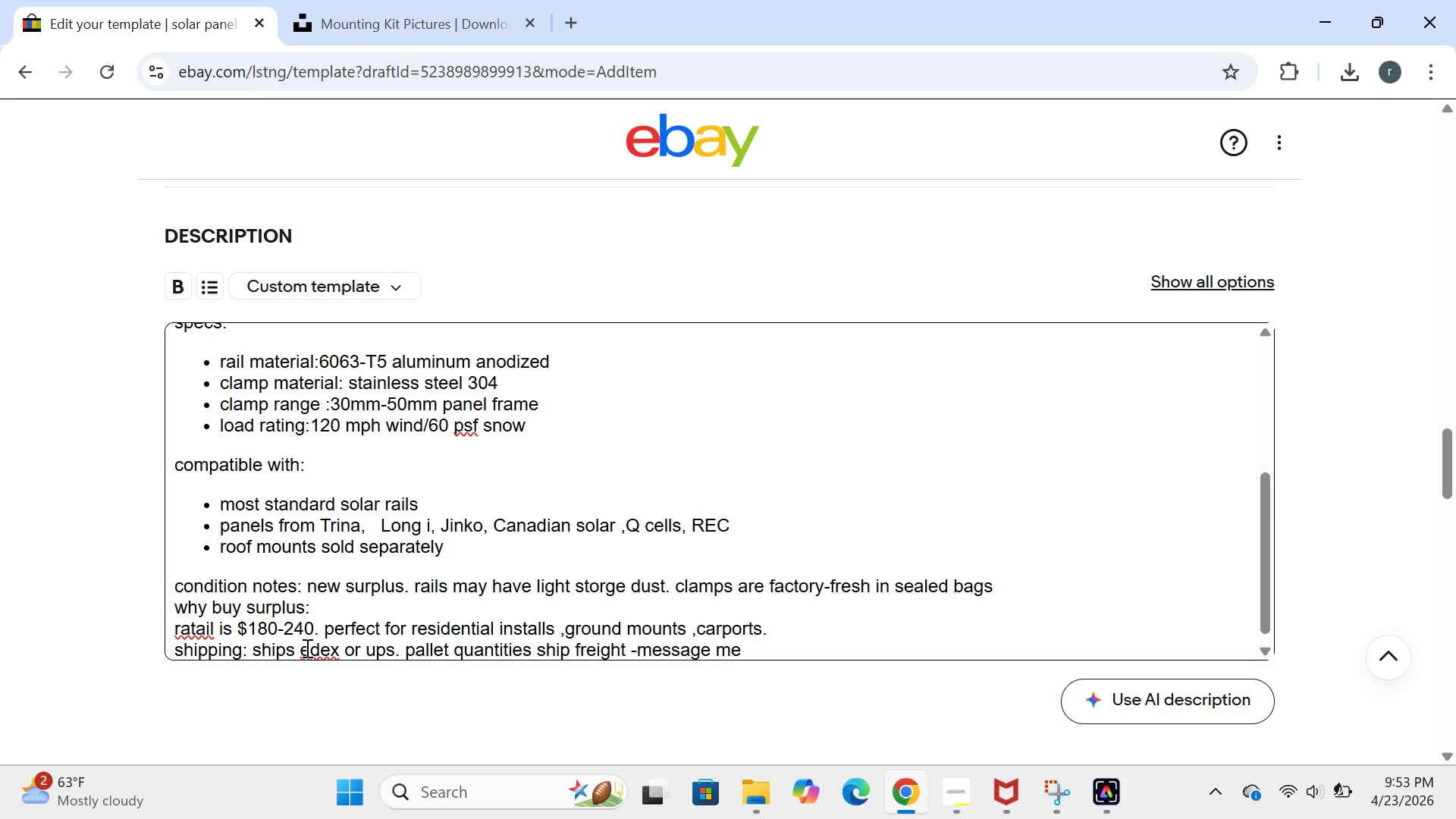 
key(F)
 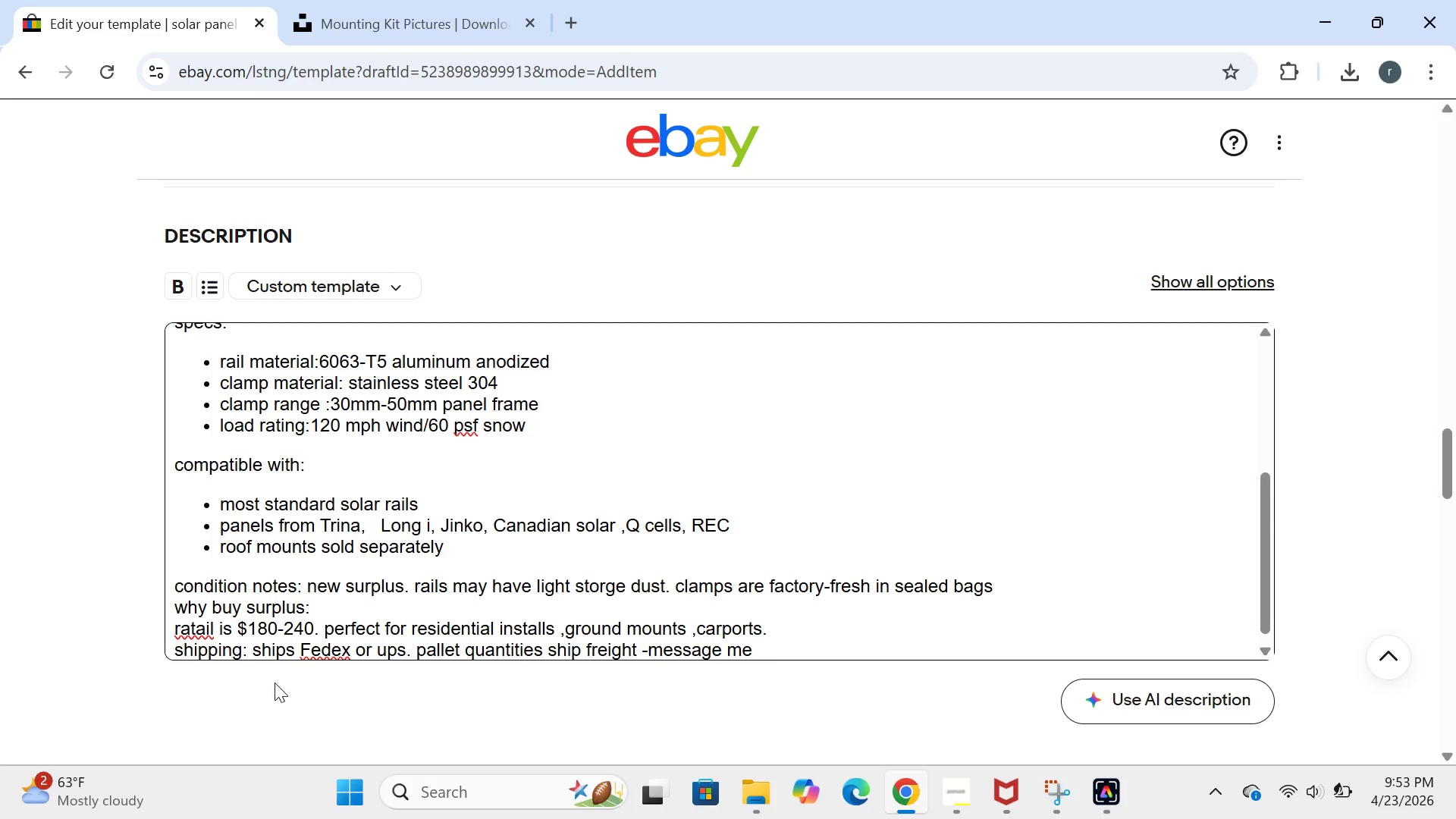 
wait(8.81)
 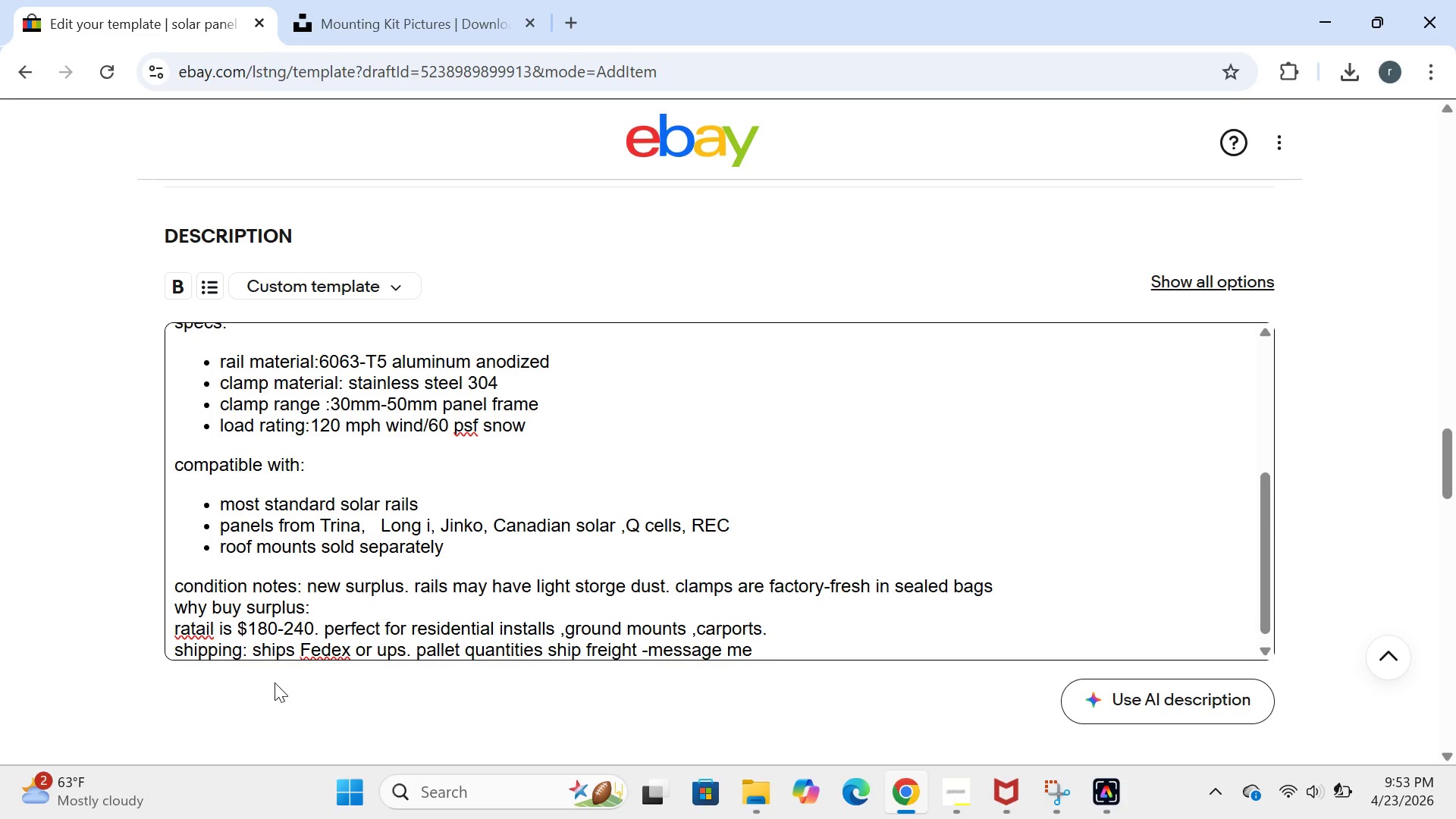 
left_click([340, 654])
 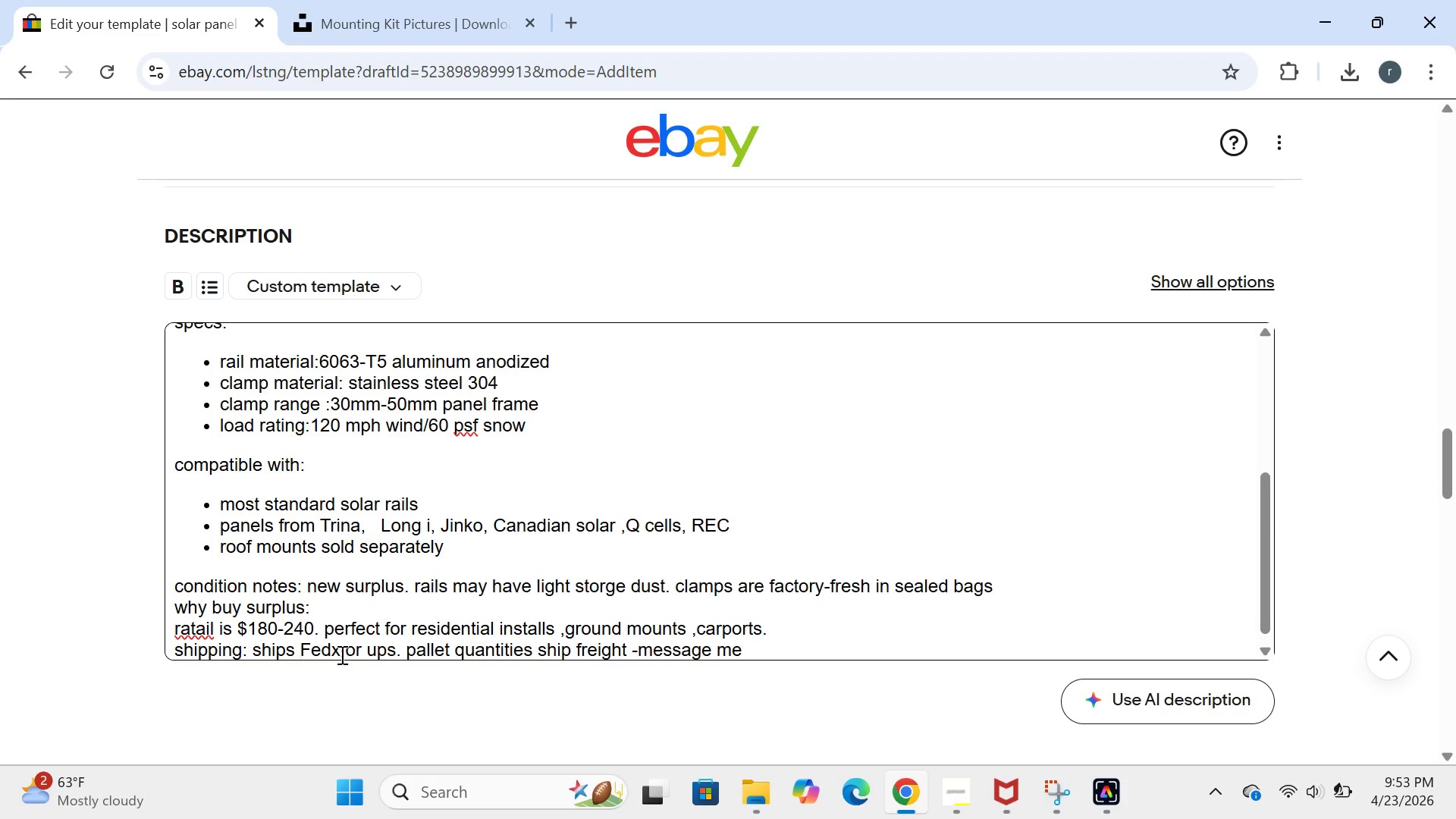 
key(Backspace)
 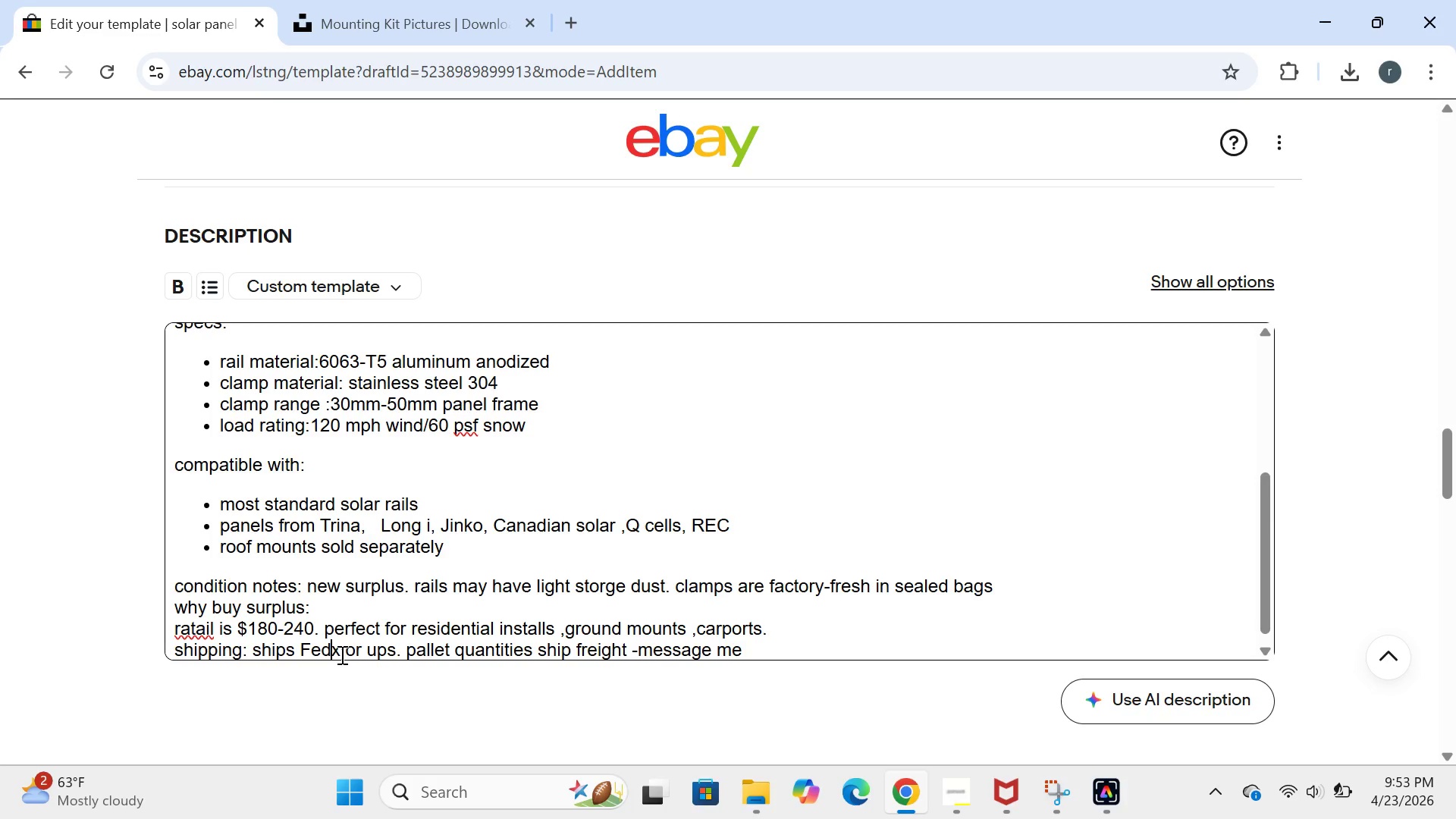 
key(E)
 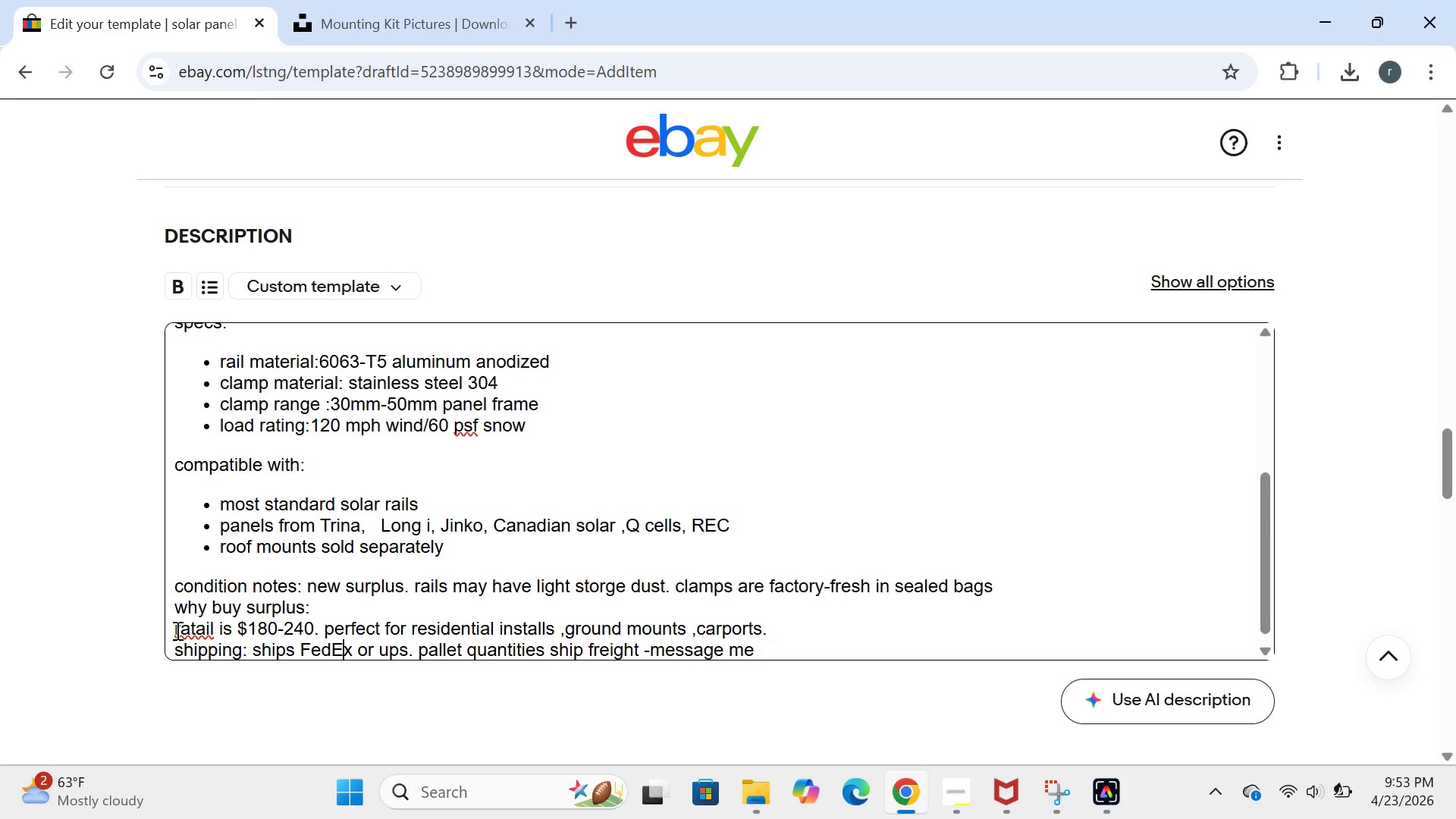 
left_click([181, 630])
 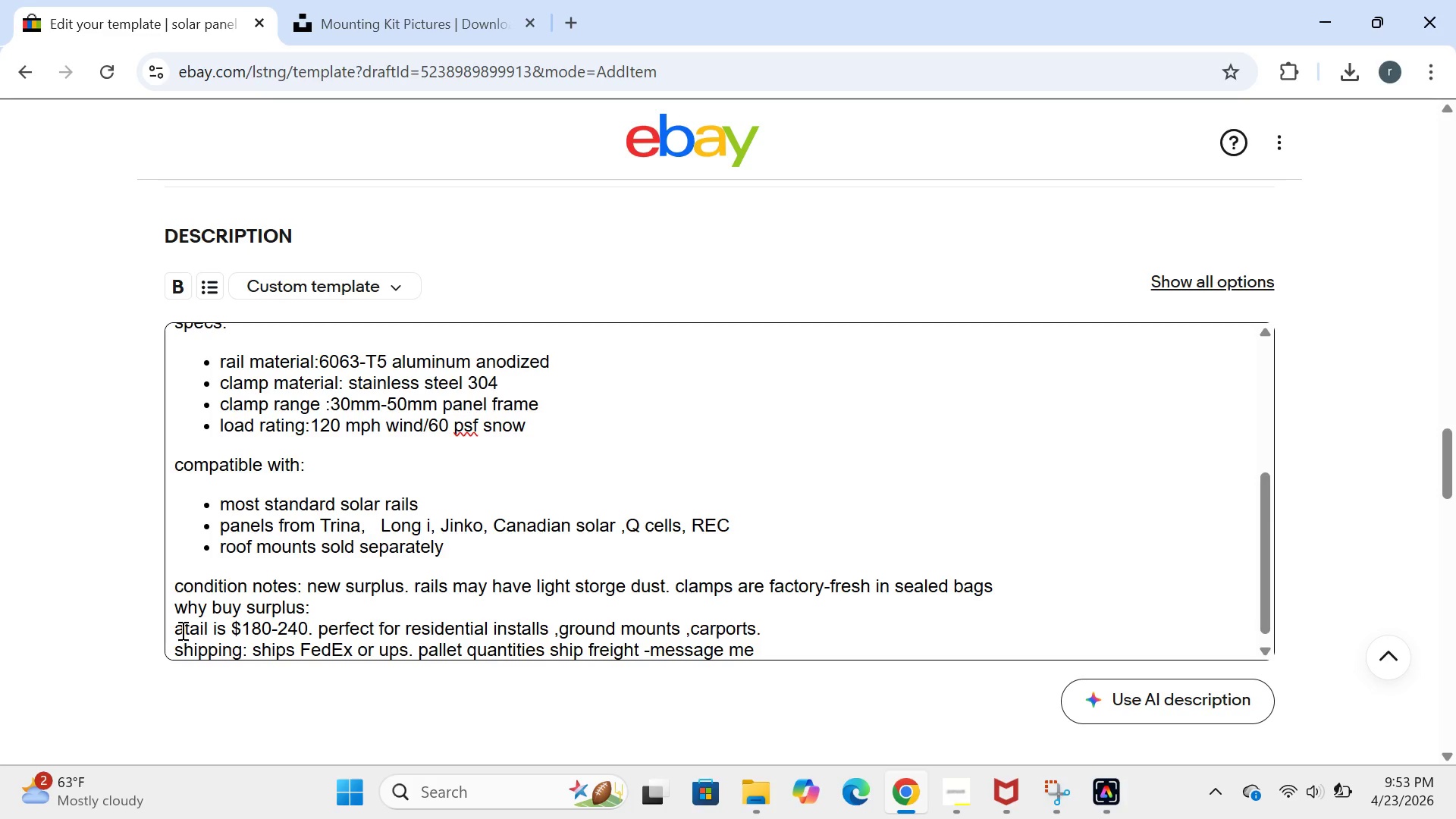 
key(Backspace)
 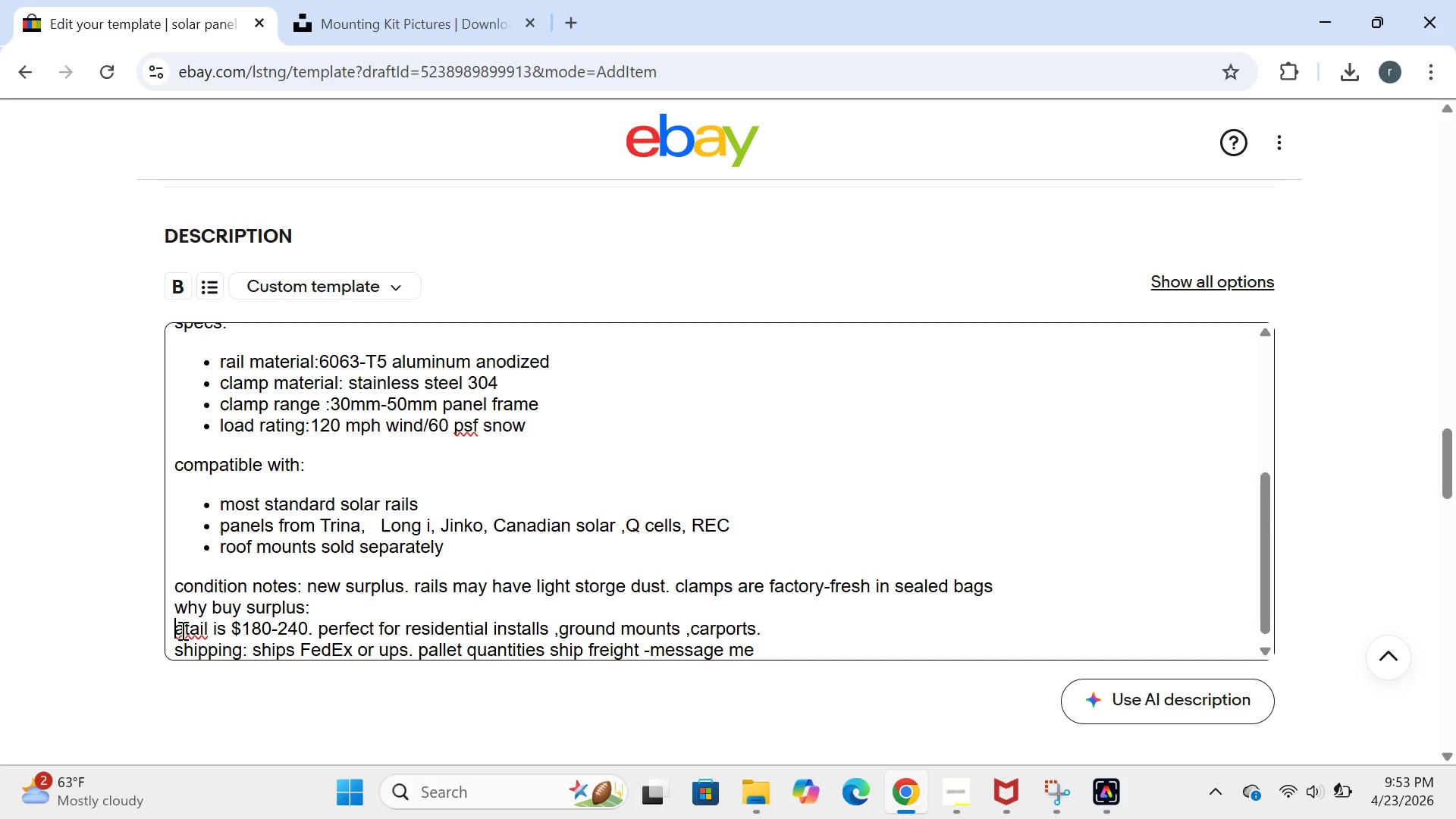 
key(R)
 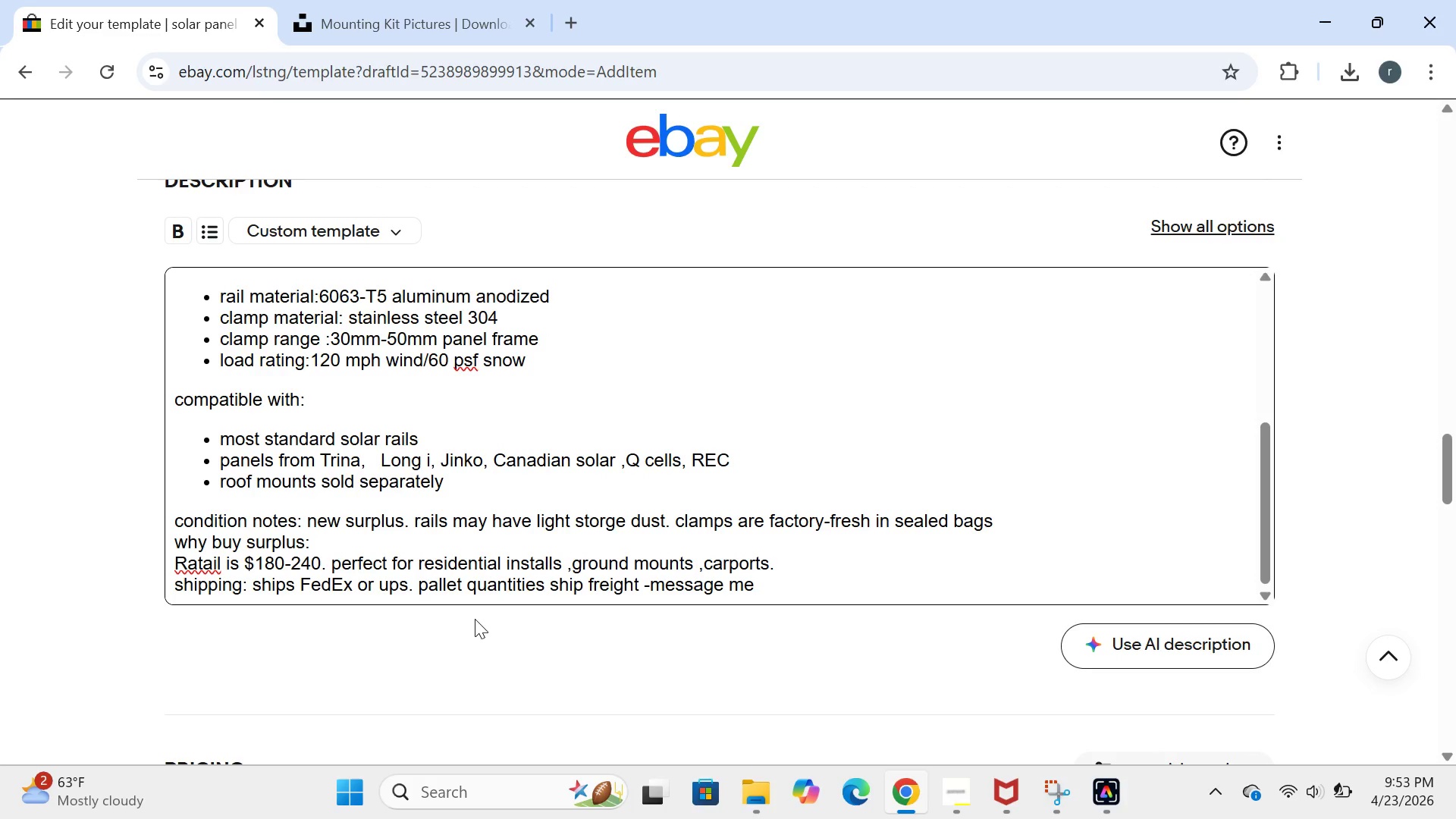 
key(ArrowRight)
 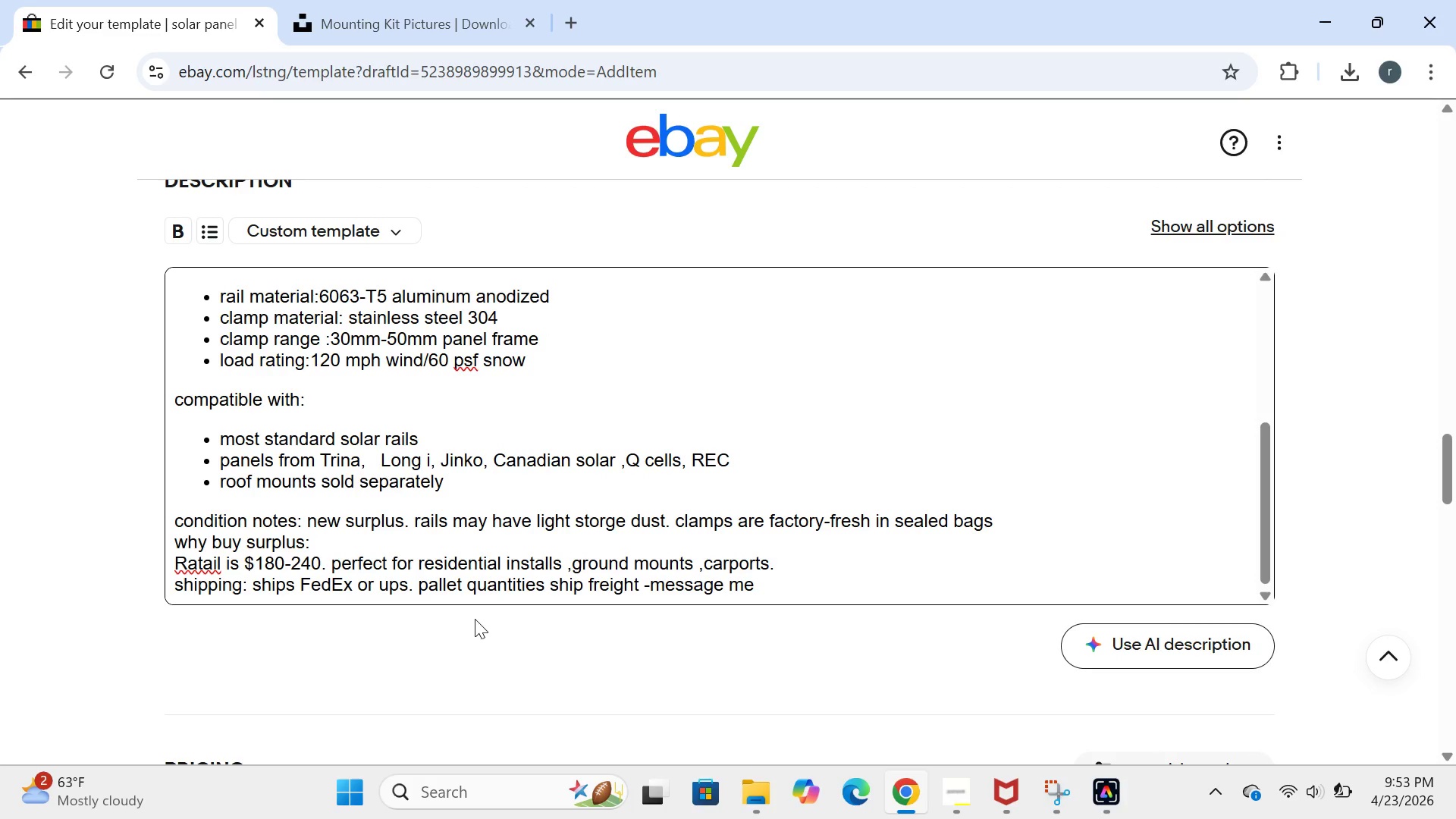 
key(Backspace)
 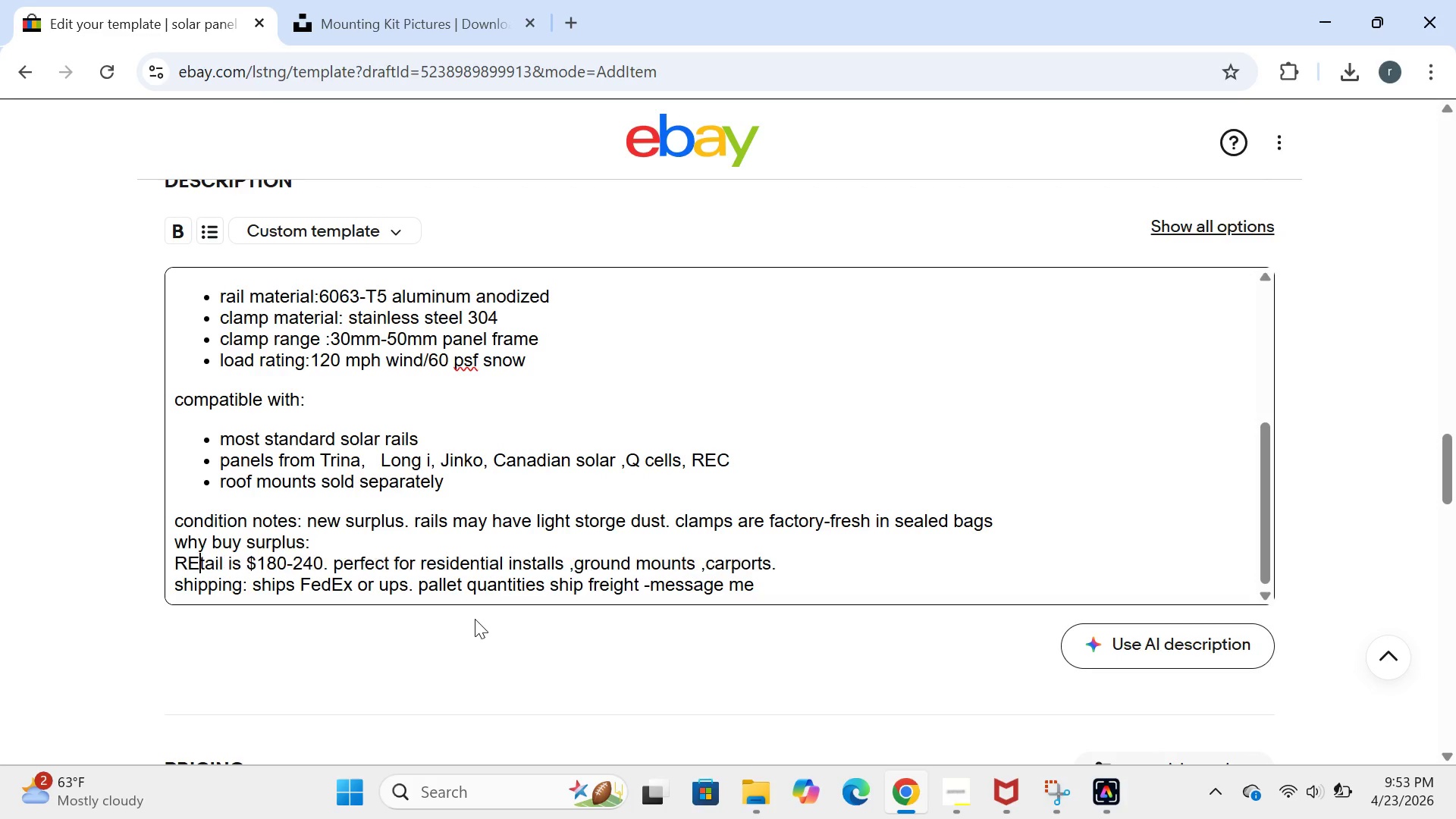 
key(E)
 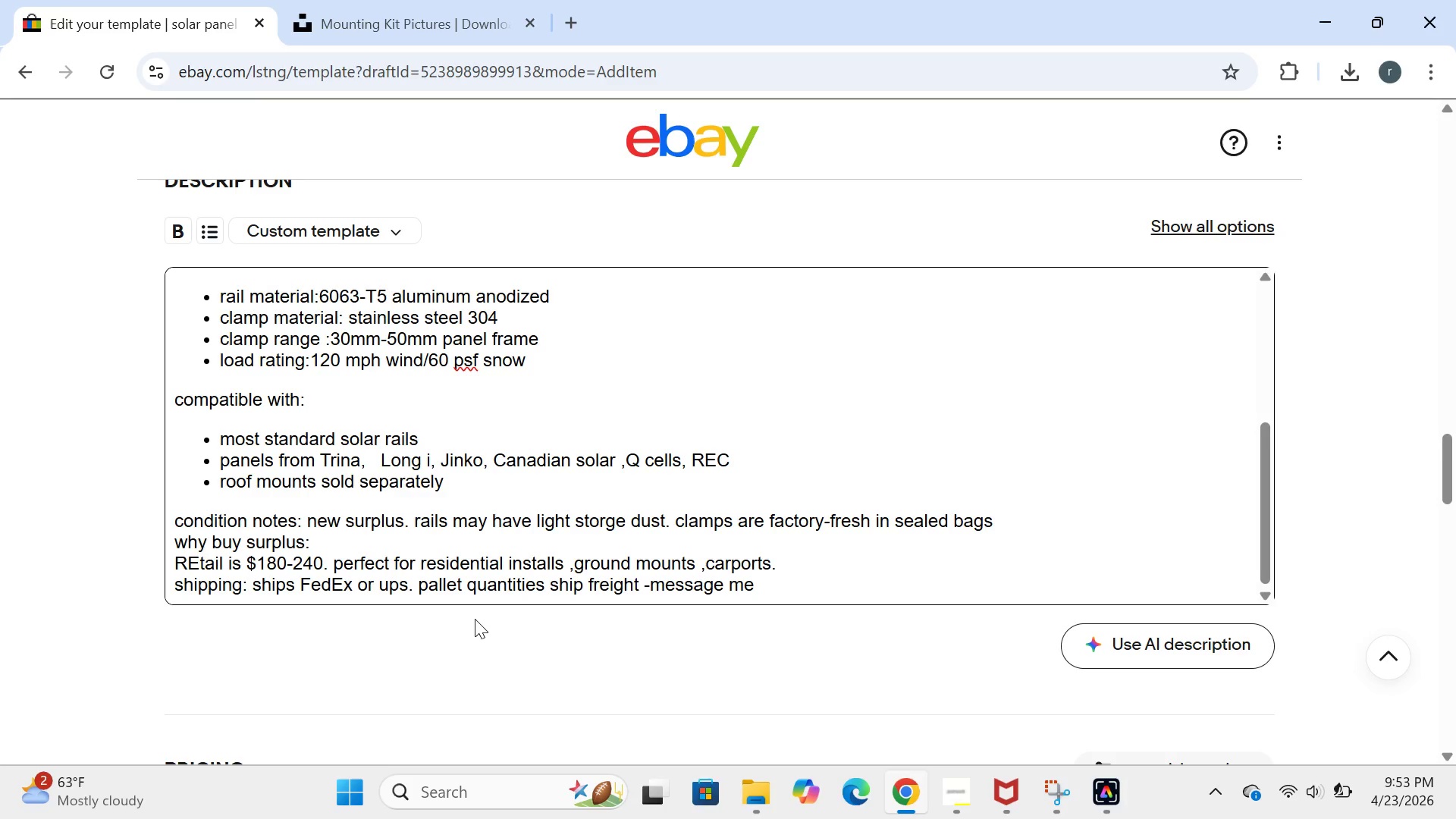 
key(Backspace)
 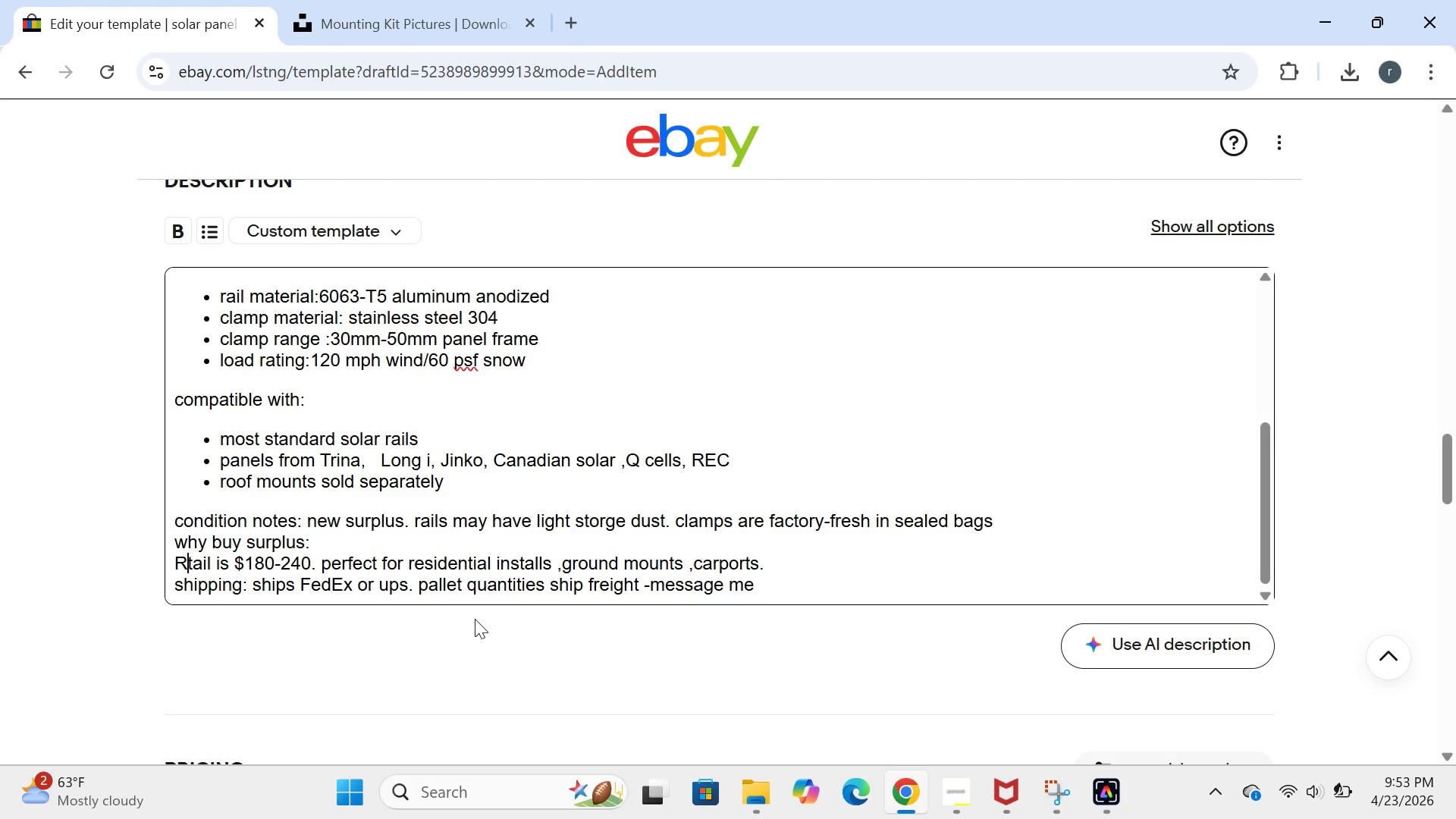 
key(CapsLock)
 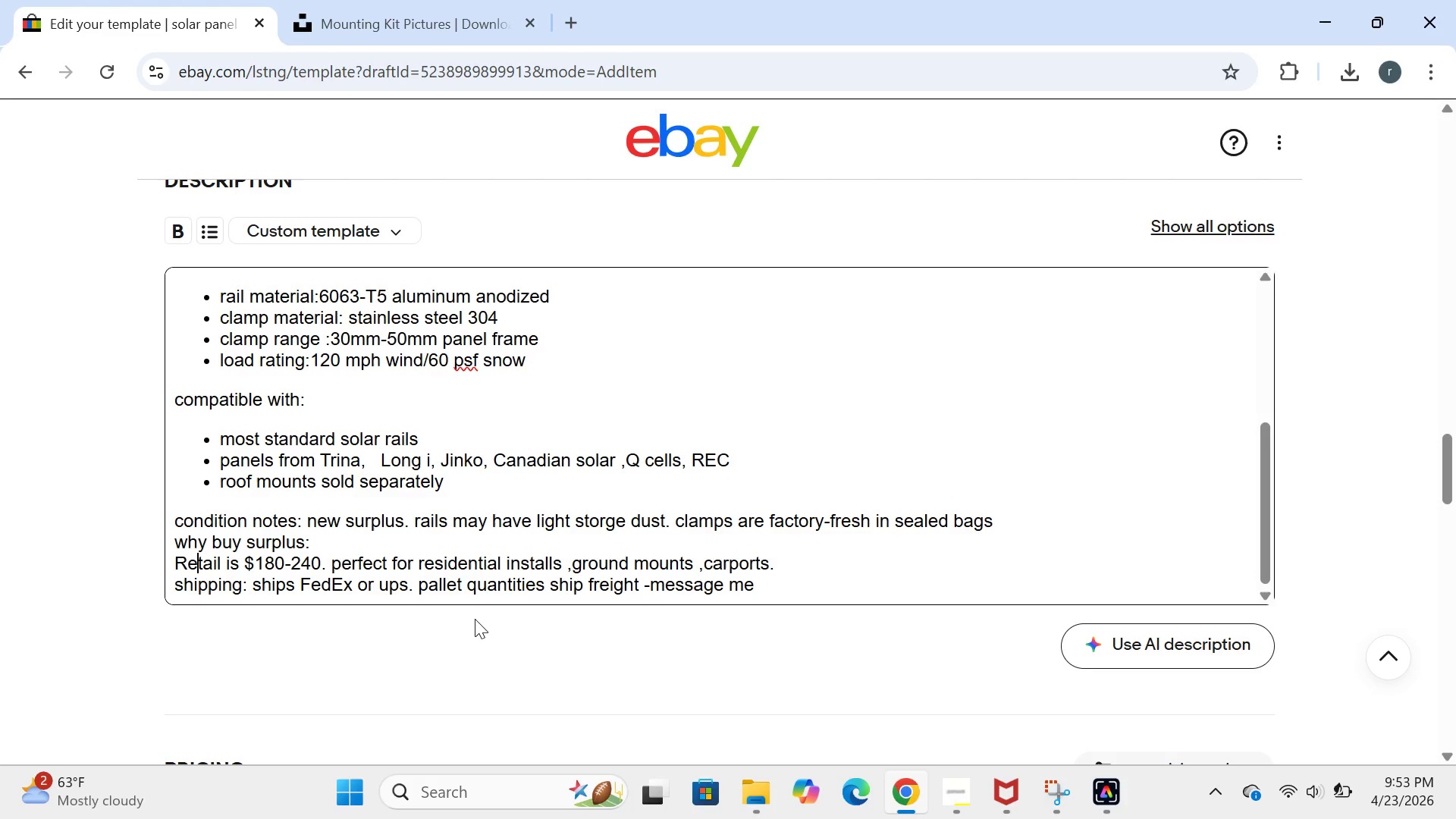 
key(E)
 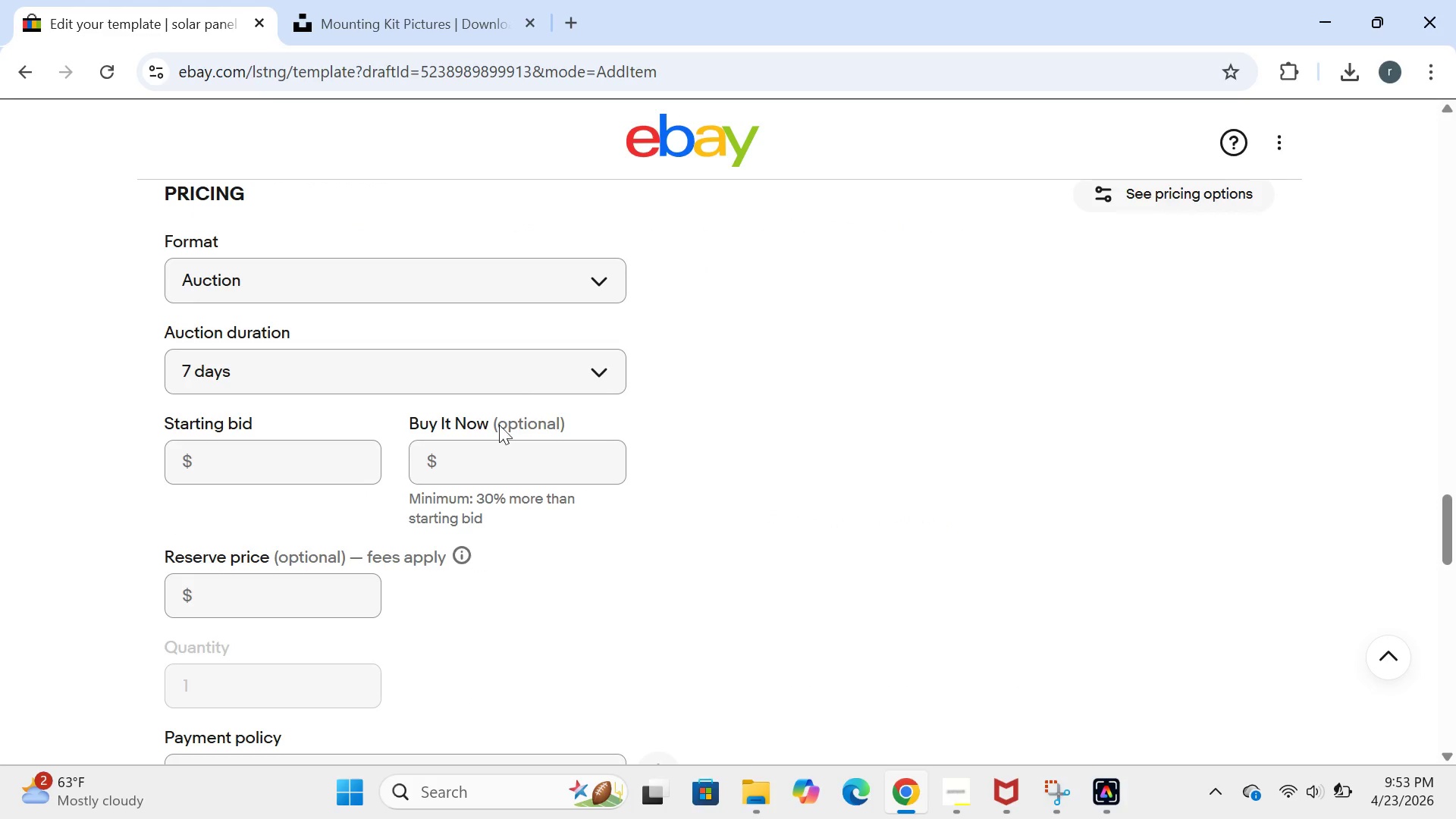 
left_click([573, 284])
 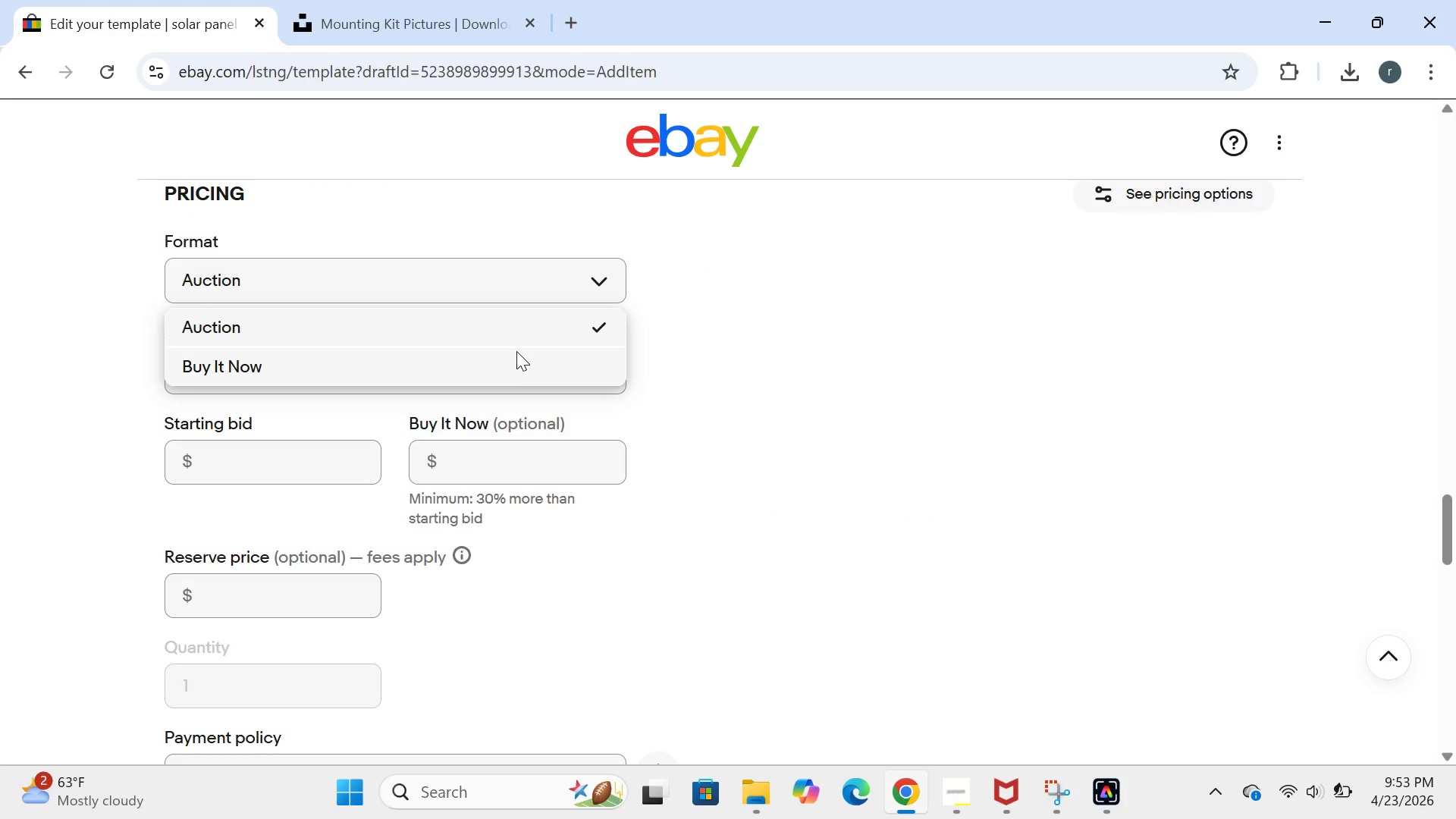 
left_click([511, 357])
 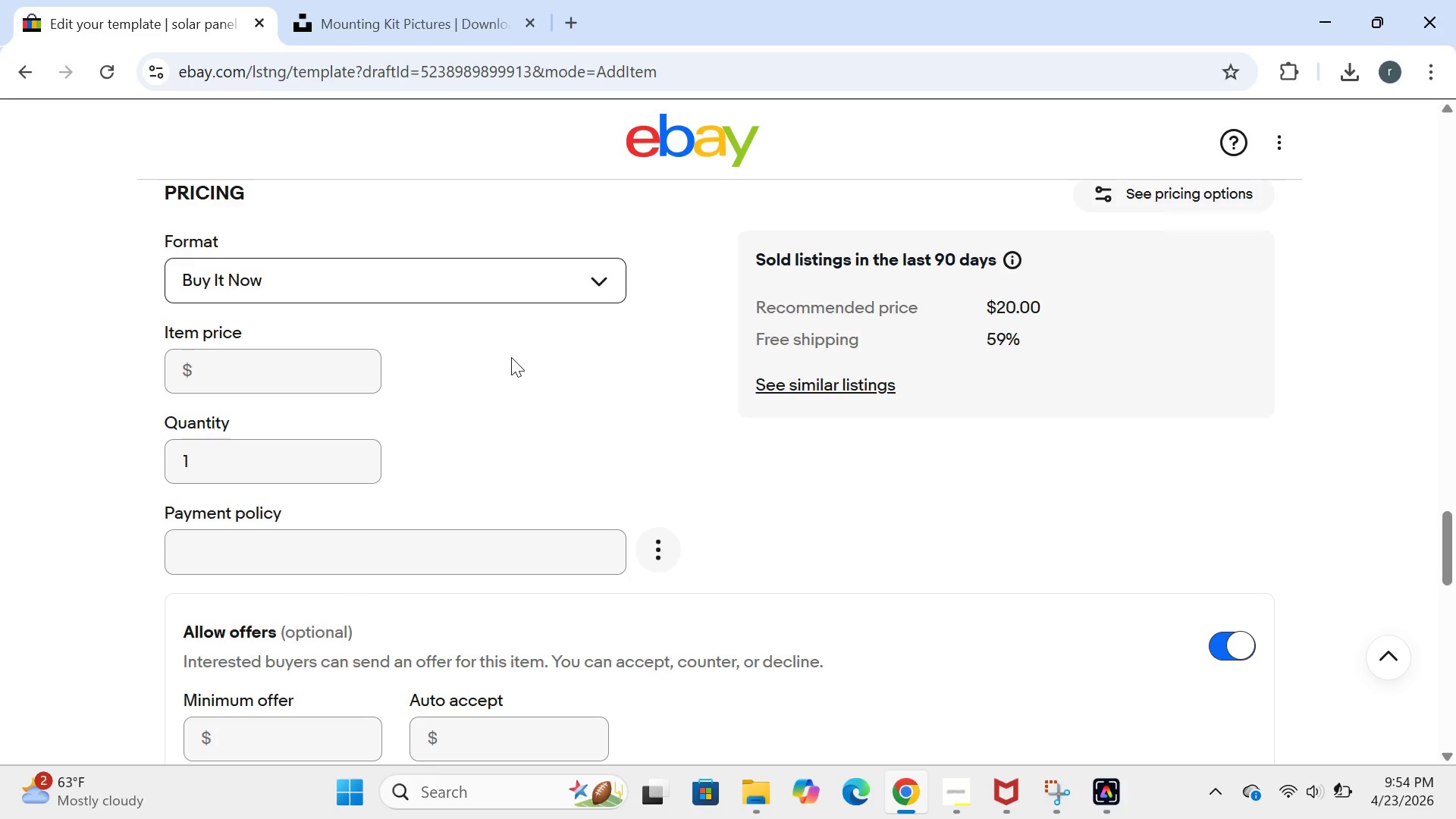 
wait(55.41)
 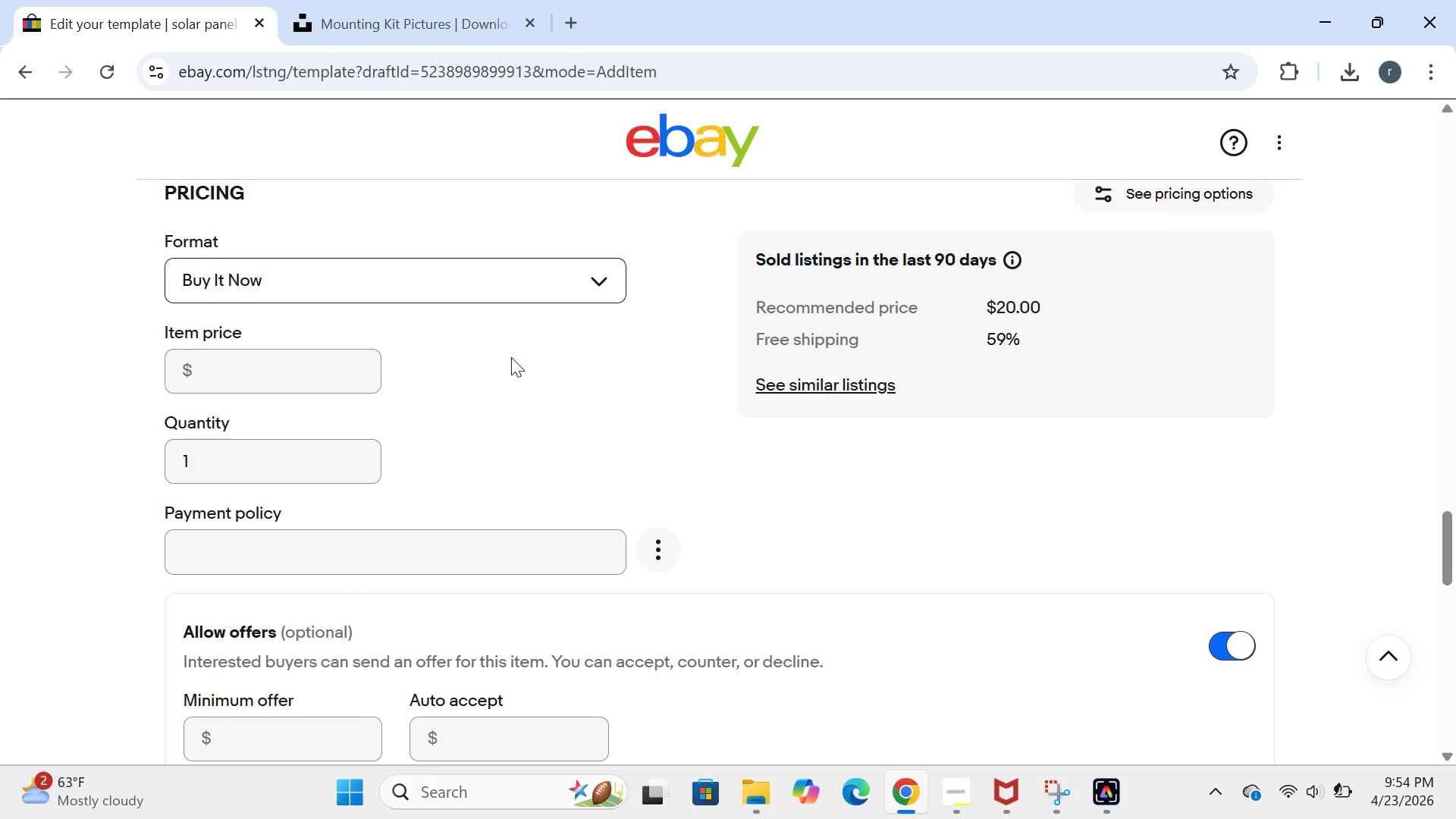 
left_click([263, 352])
 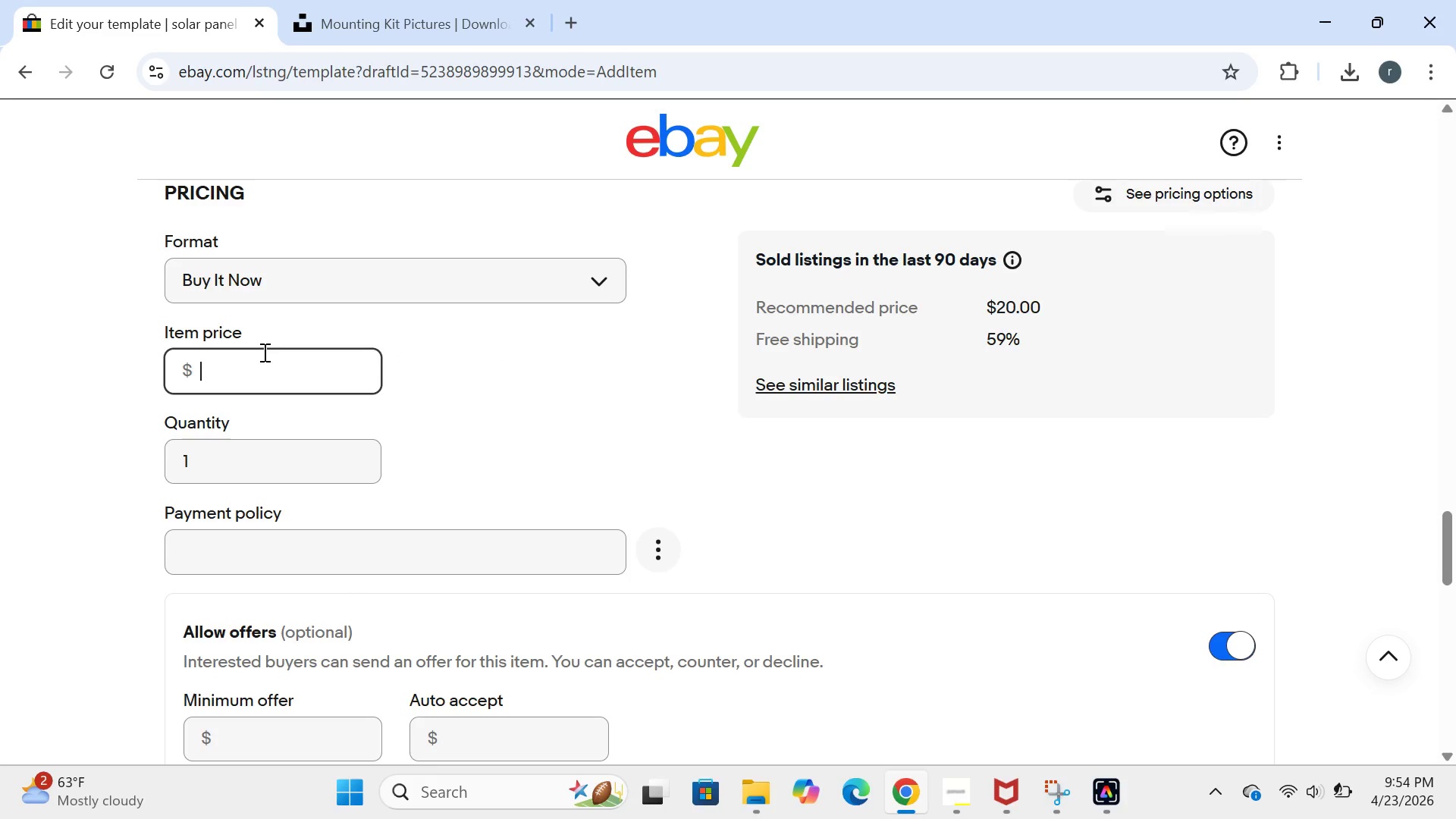 
type(138)
key(Backspace)
type(9)
 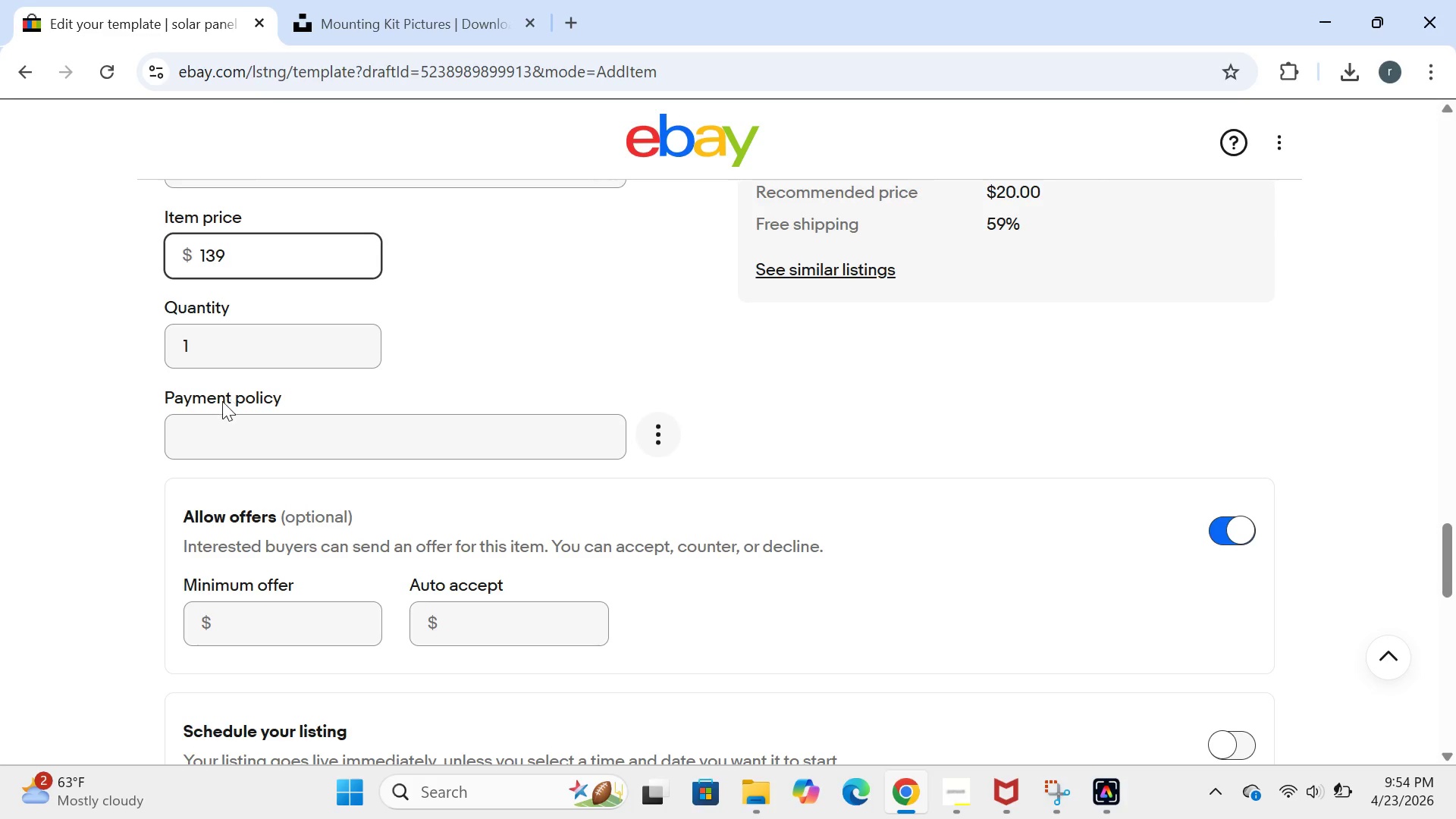 
left_click([212, 354])
 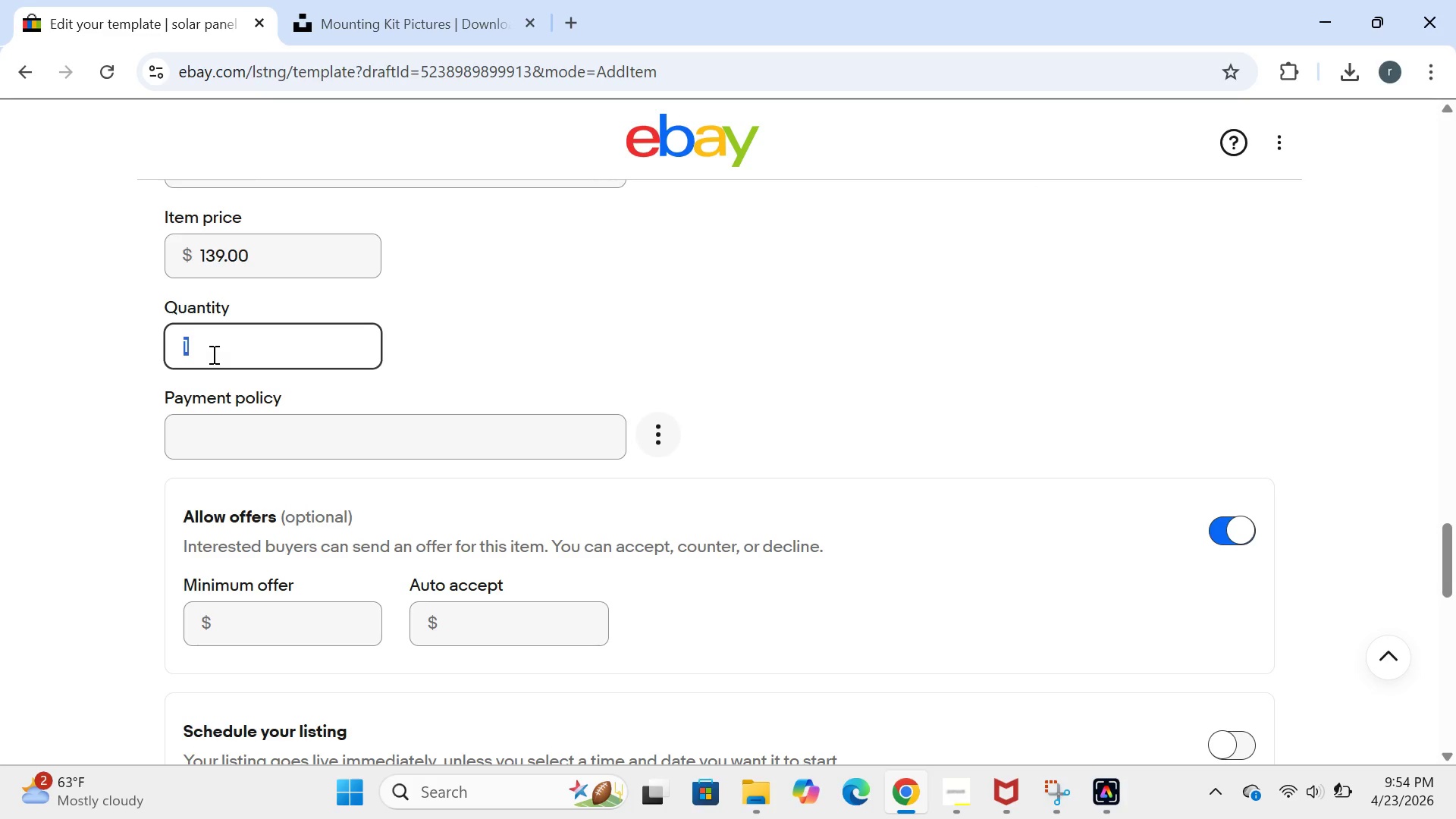 
key(Backspace)
type(150)
 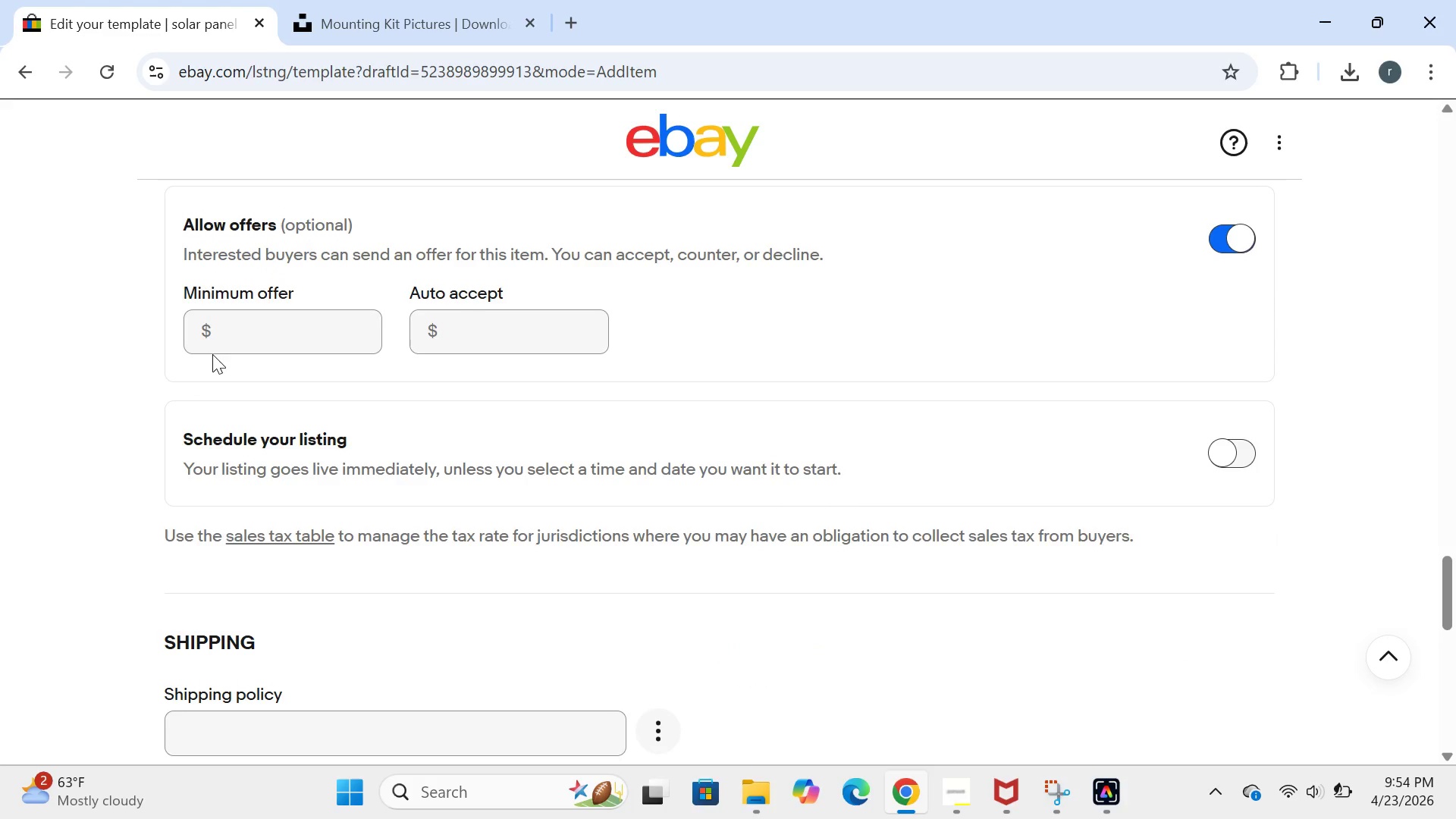 
wait(5.5)
 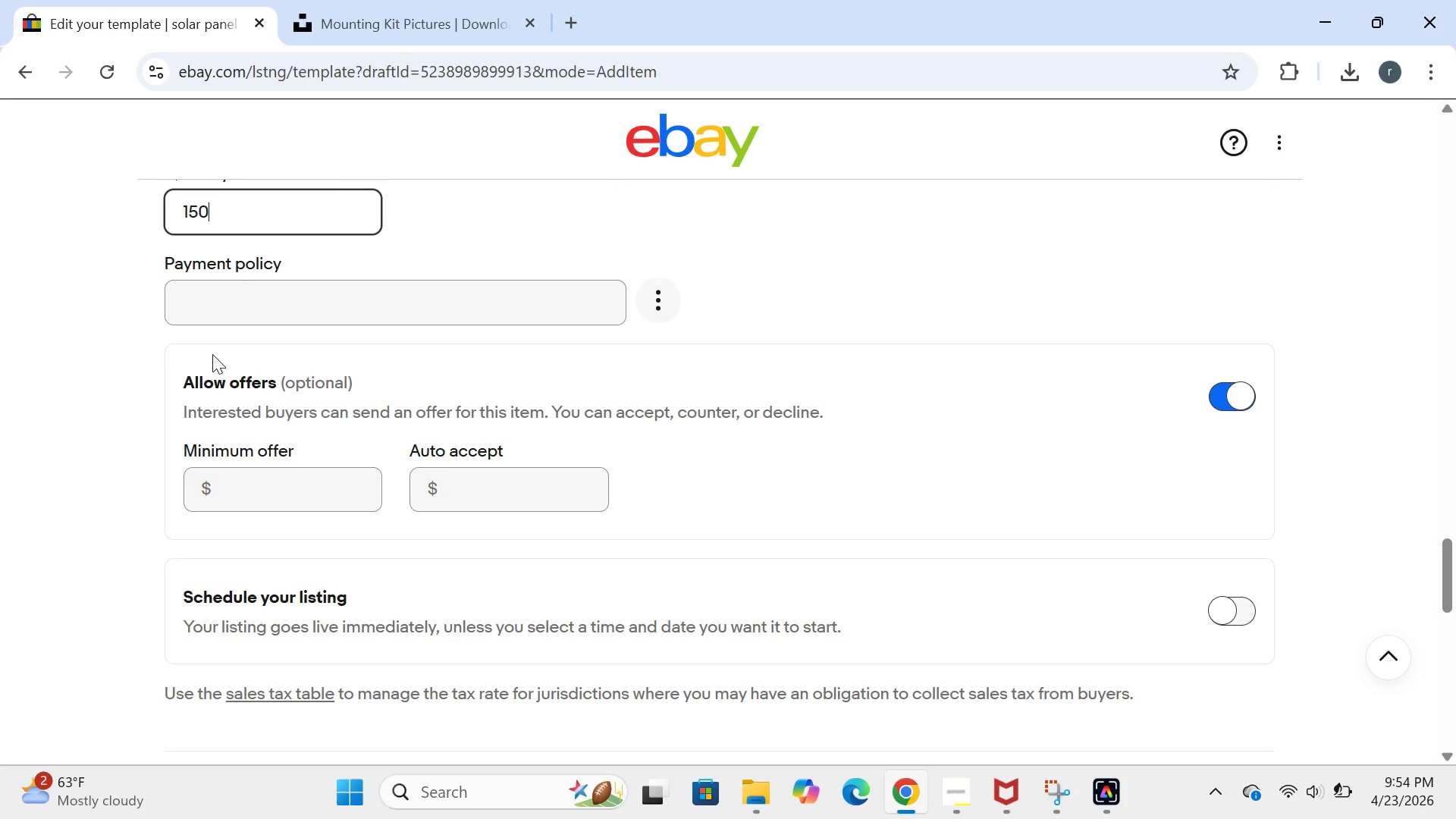 
left_click([289, 331])
 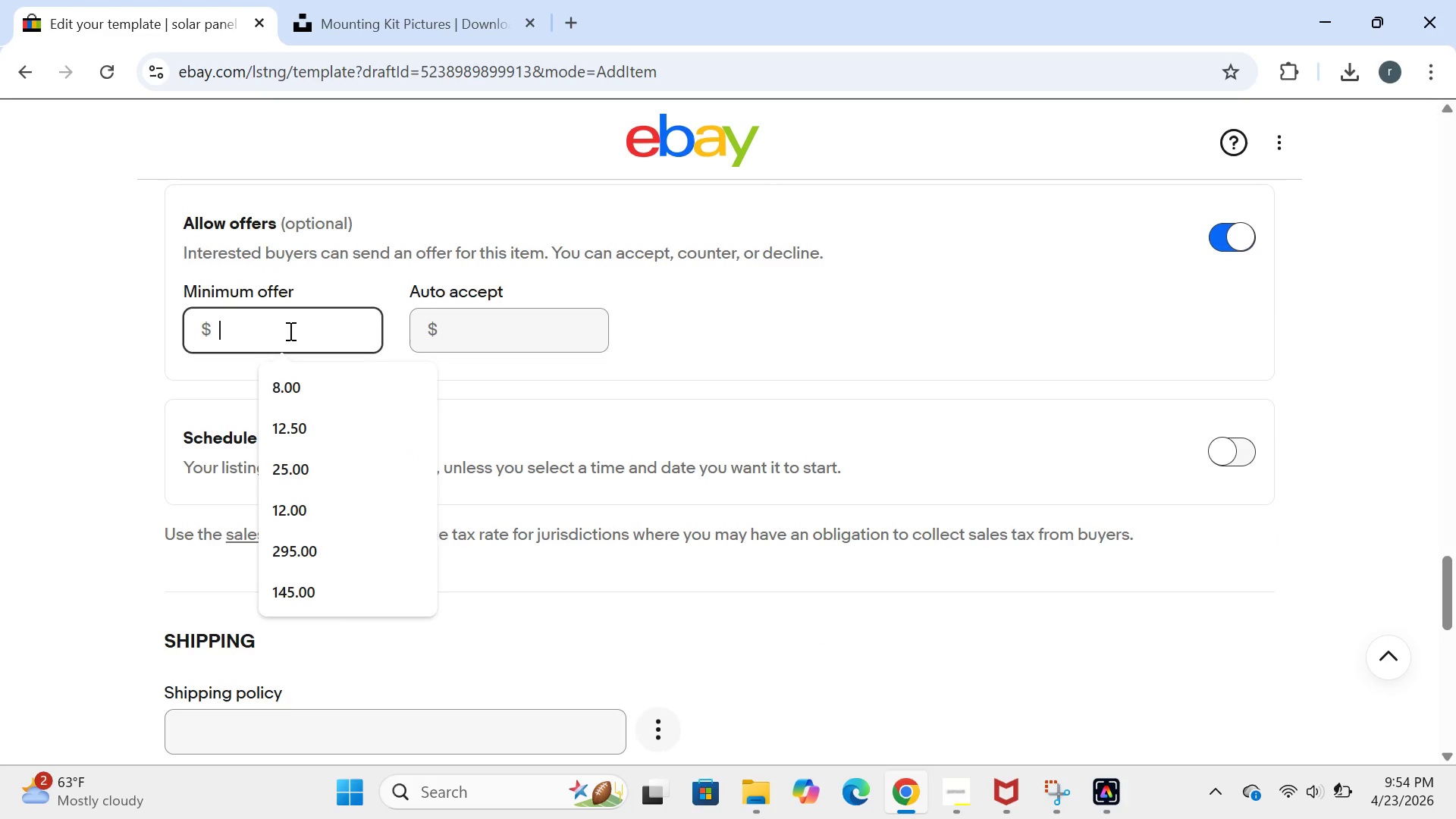 
type(109)
 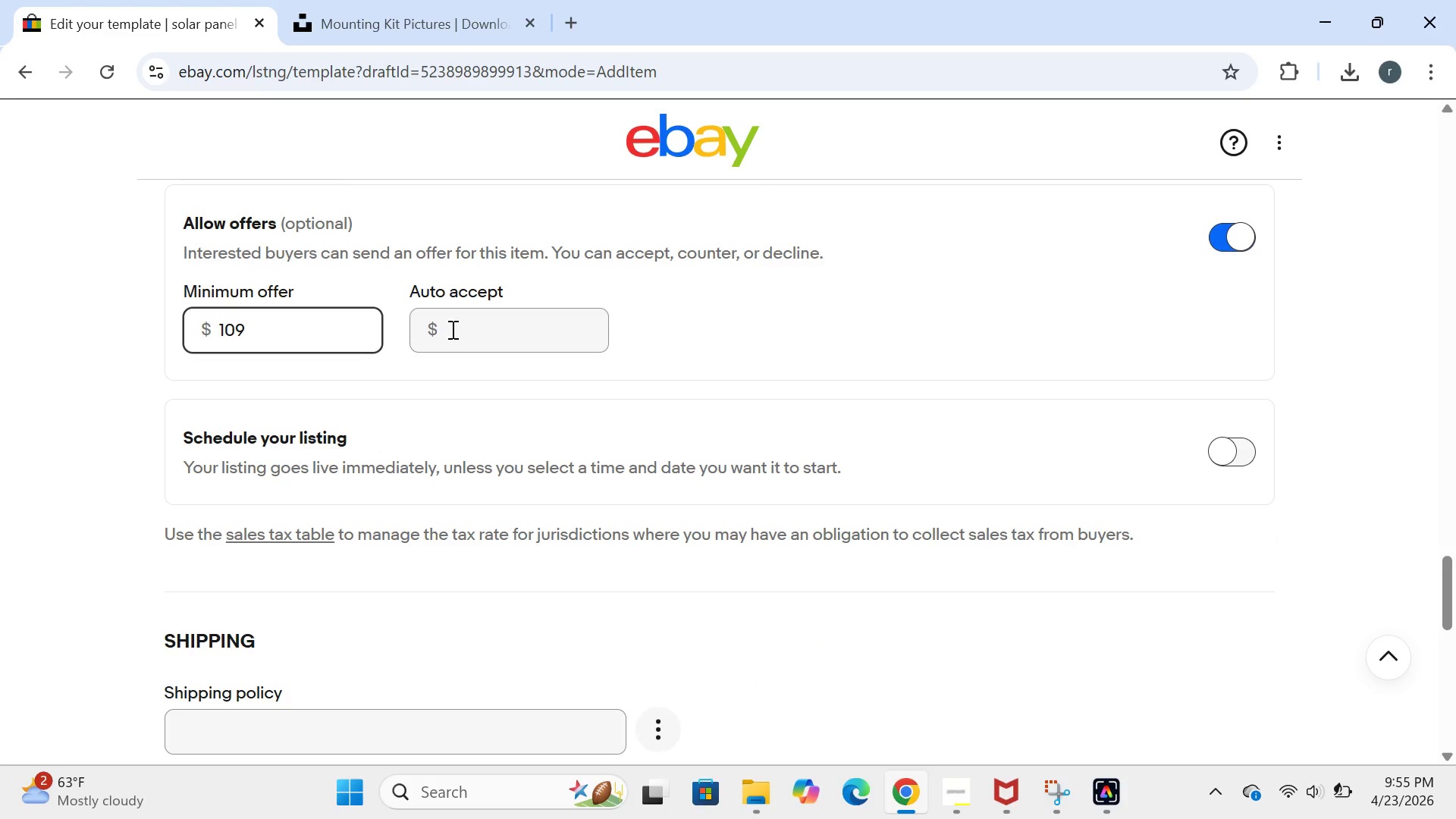 
left_click([455, 329])
 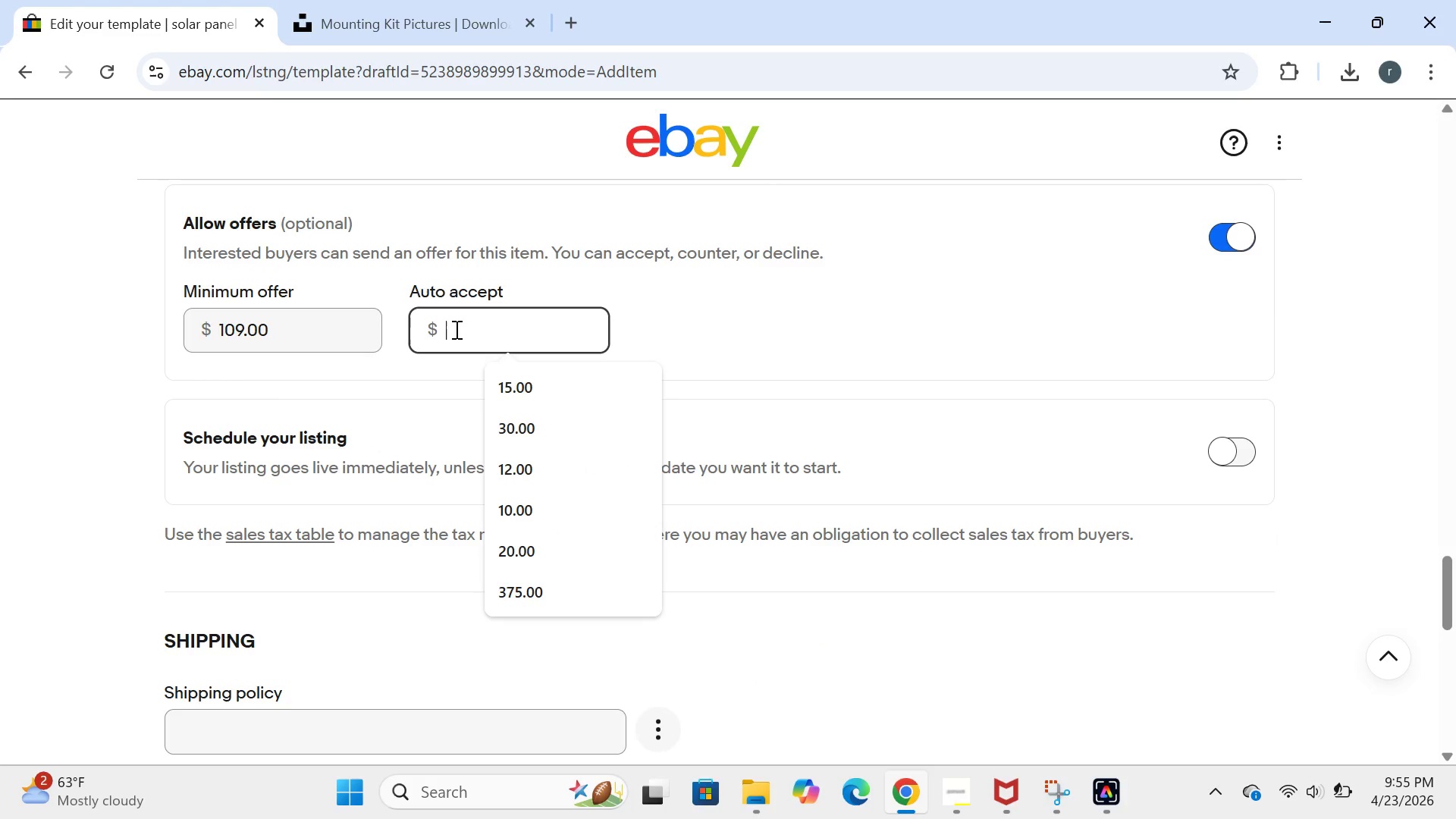 
type(129)
 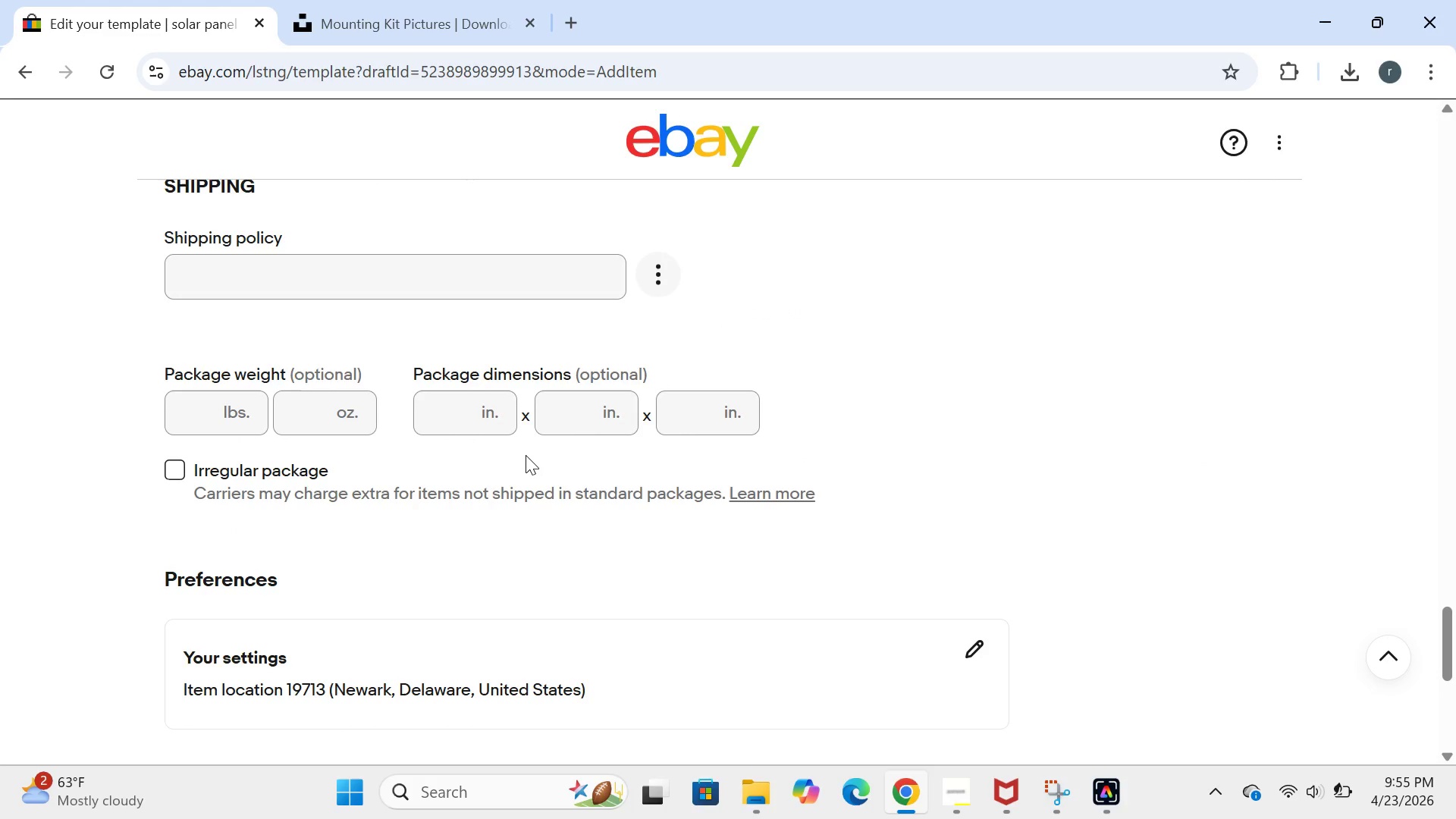 
wait(9.12)
 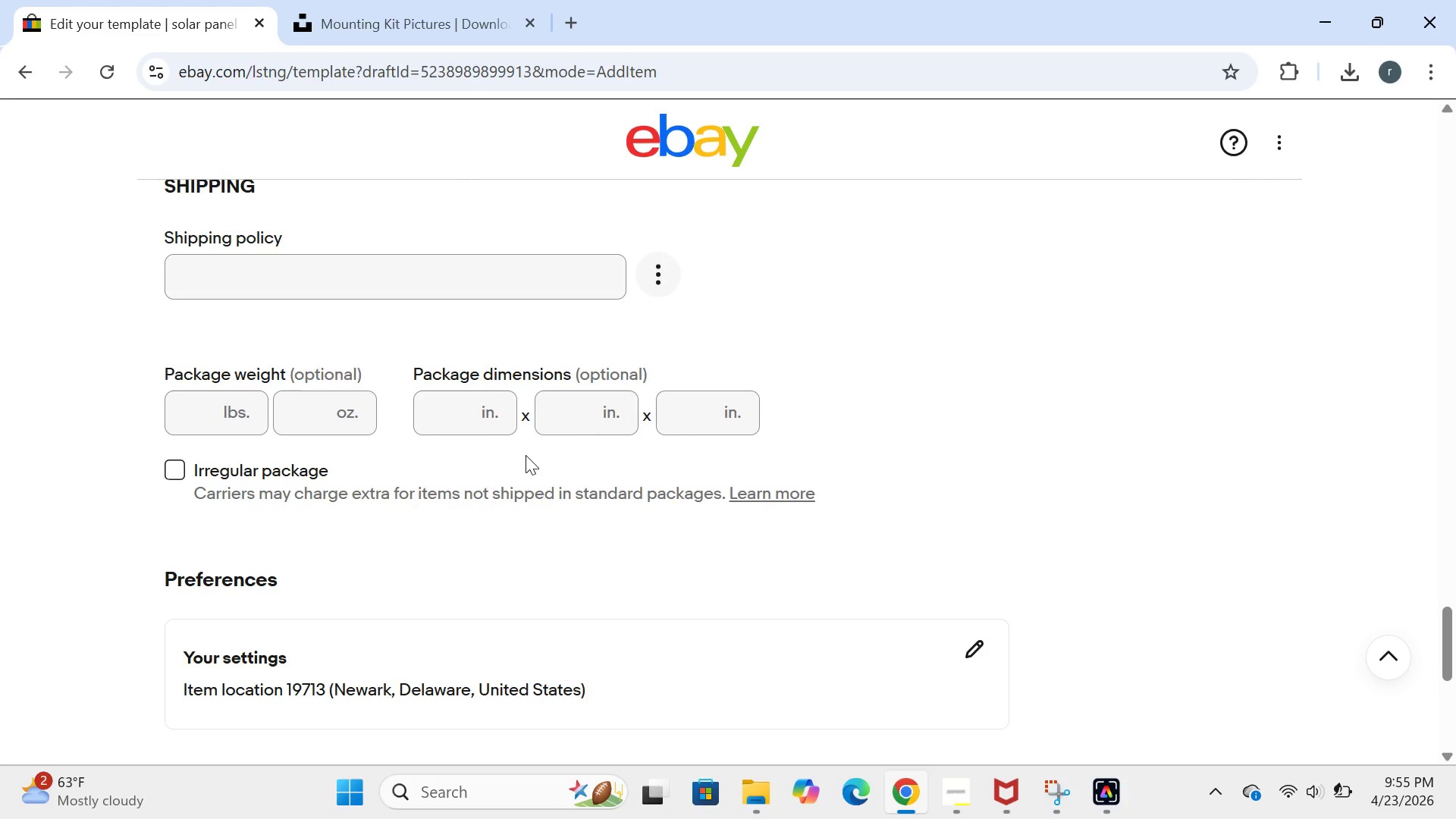 
left_click([203, 398])
 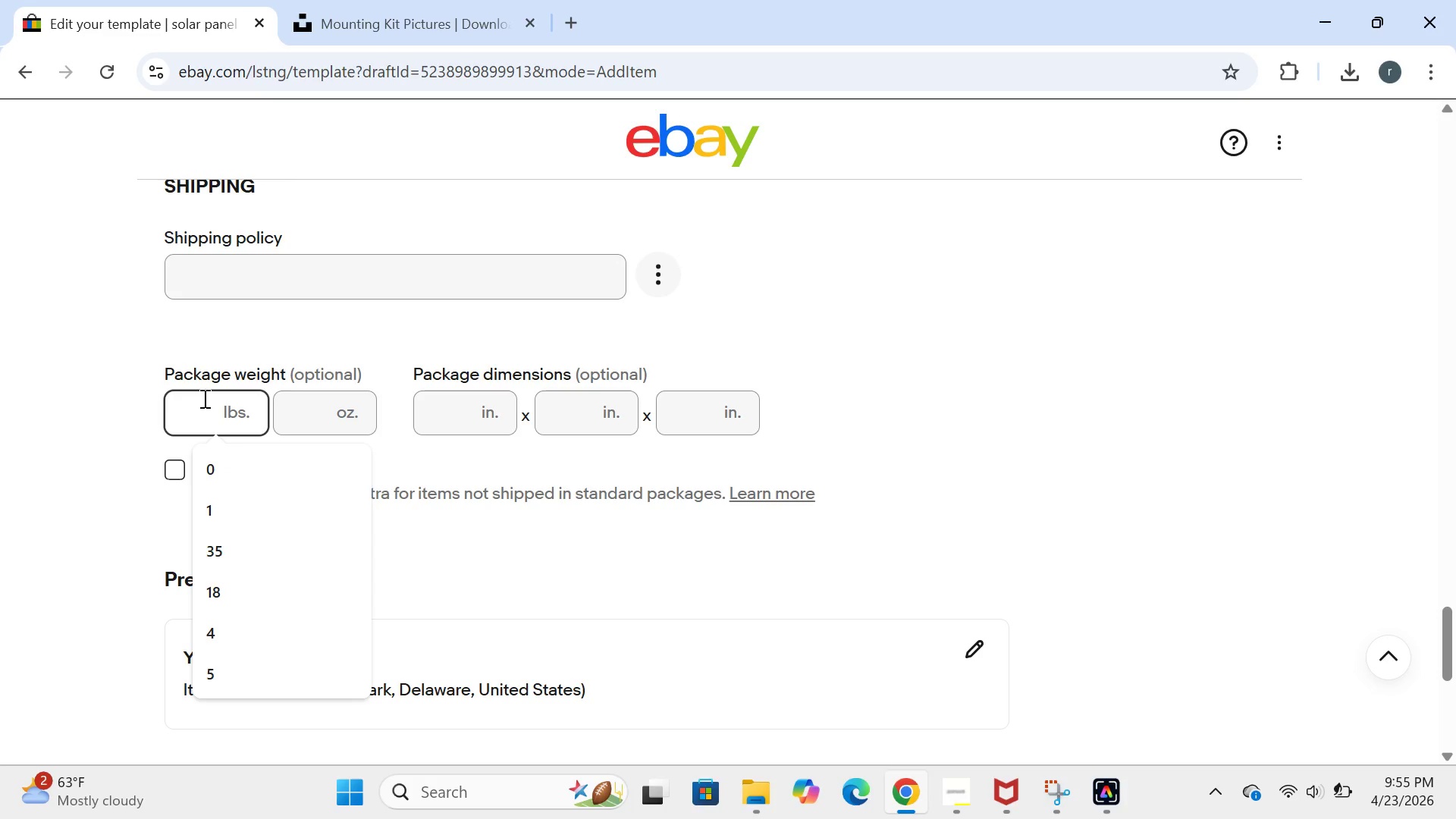 
type(18)
 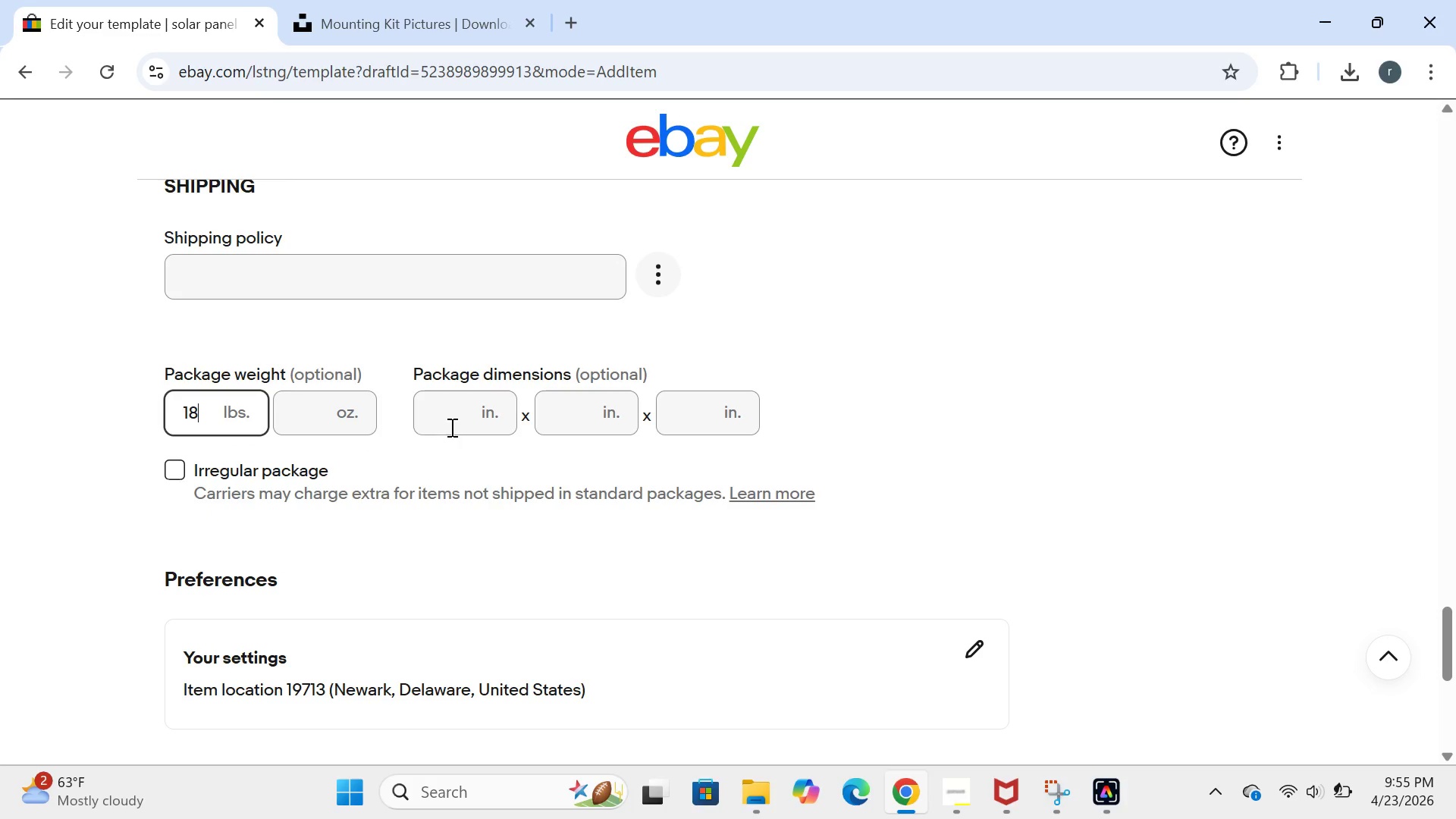 
left_click([459, 424])
 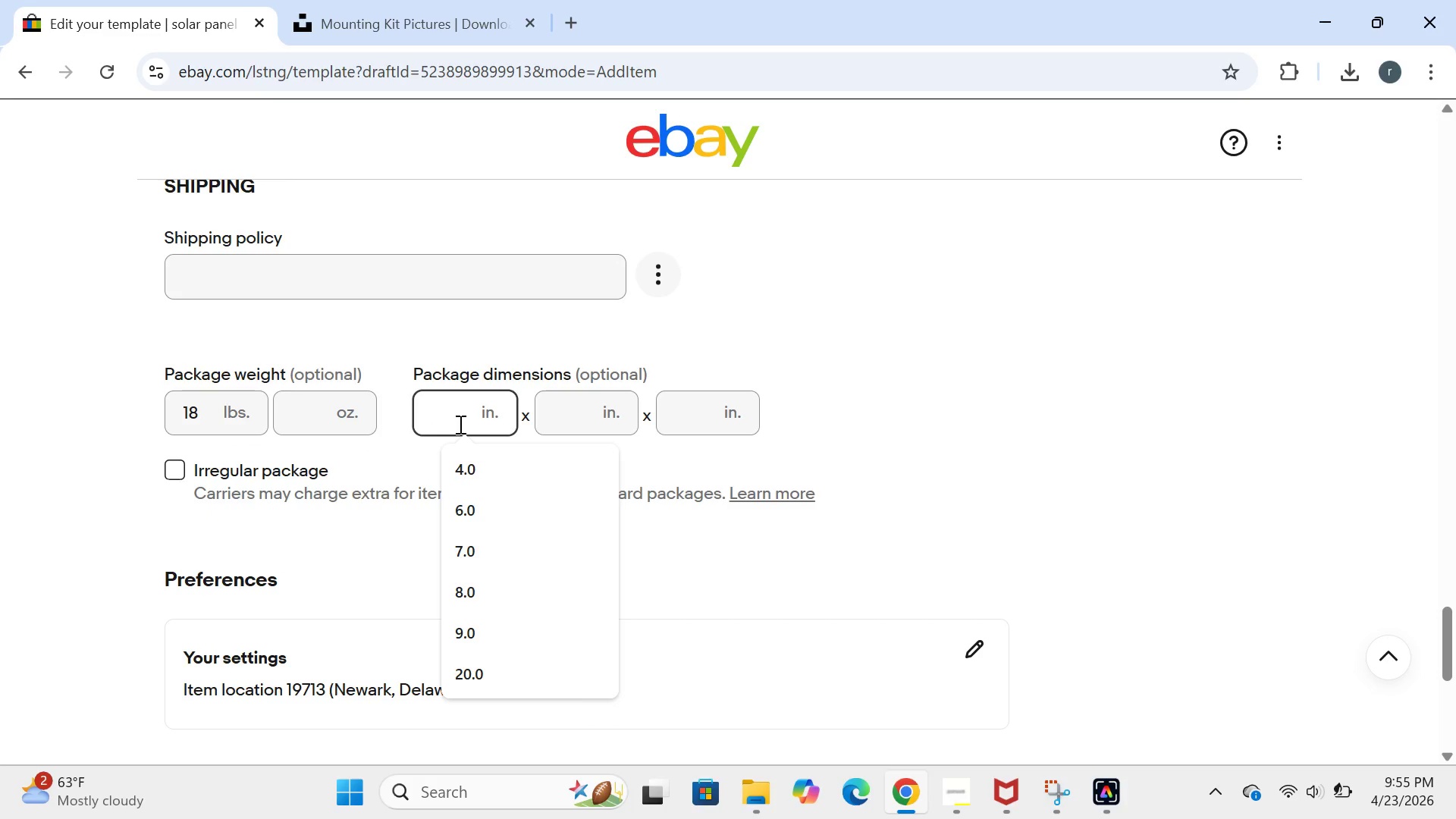 
type(42)
 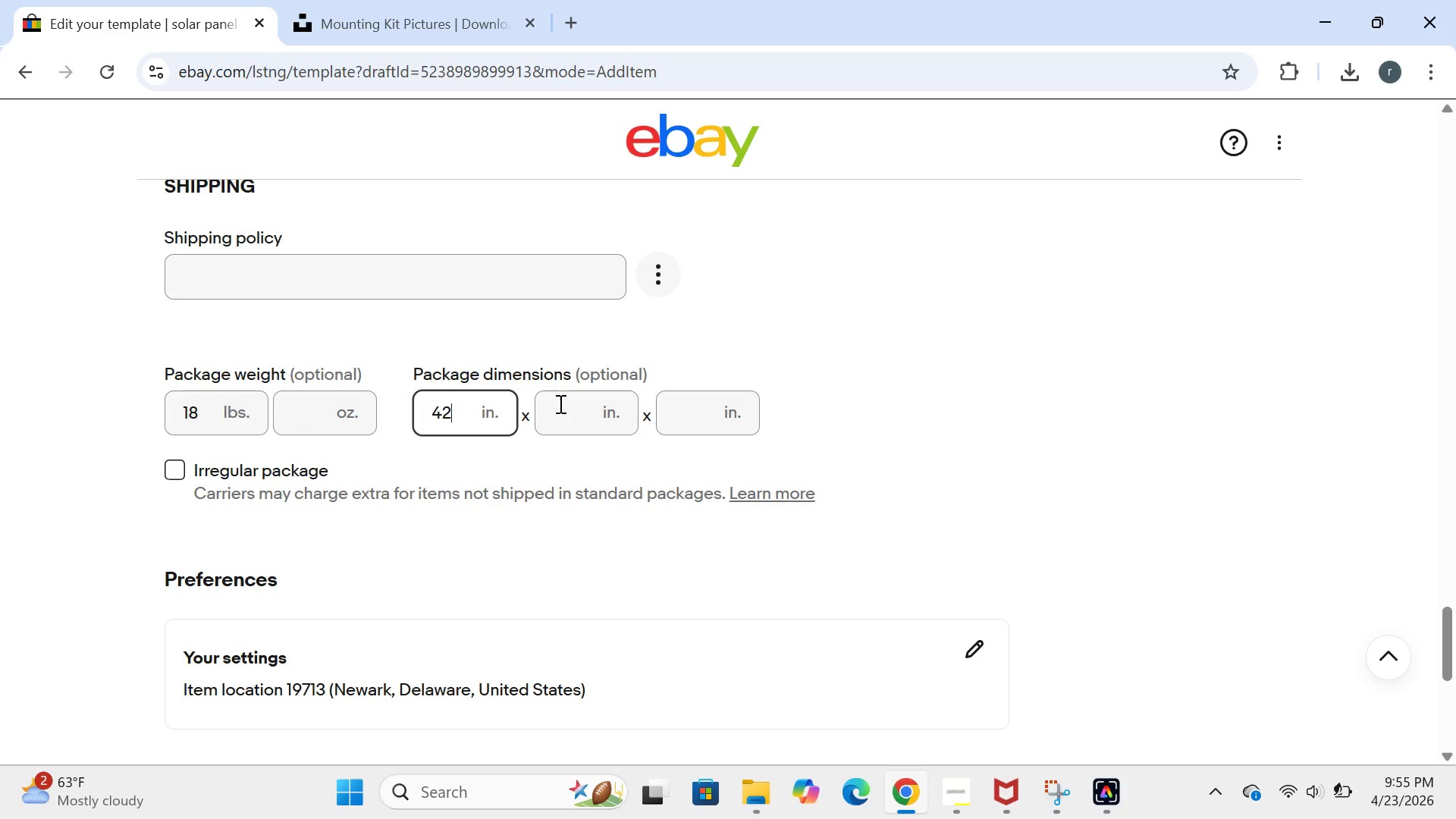 
left_click([559, 403])
 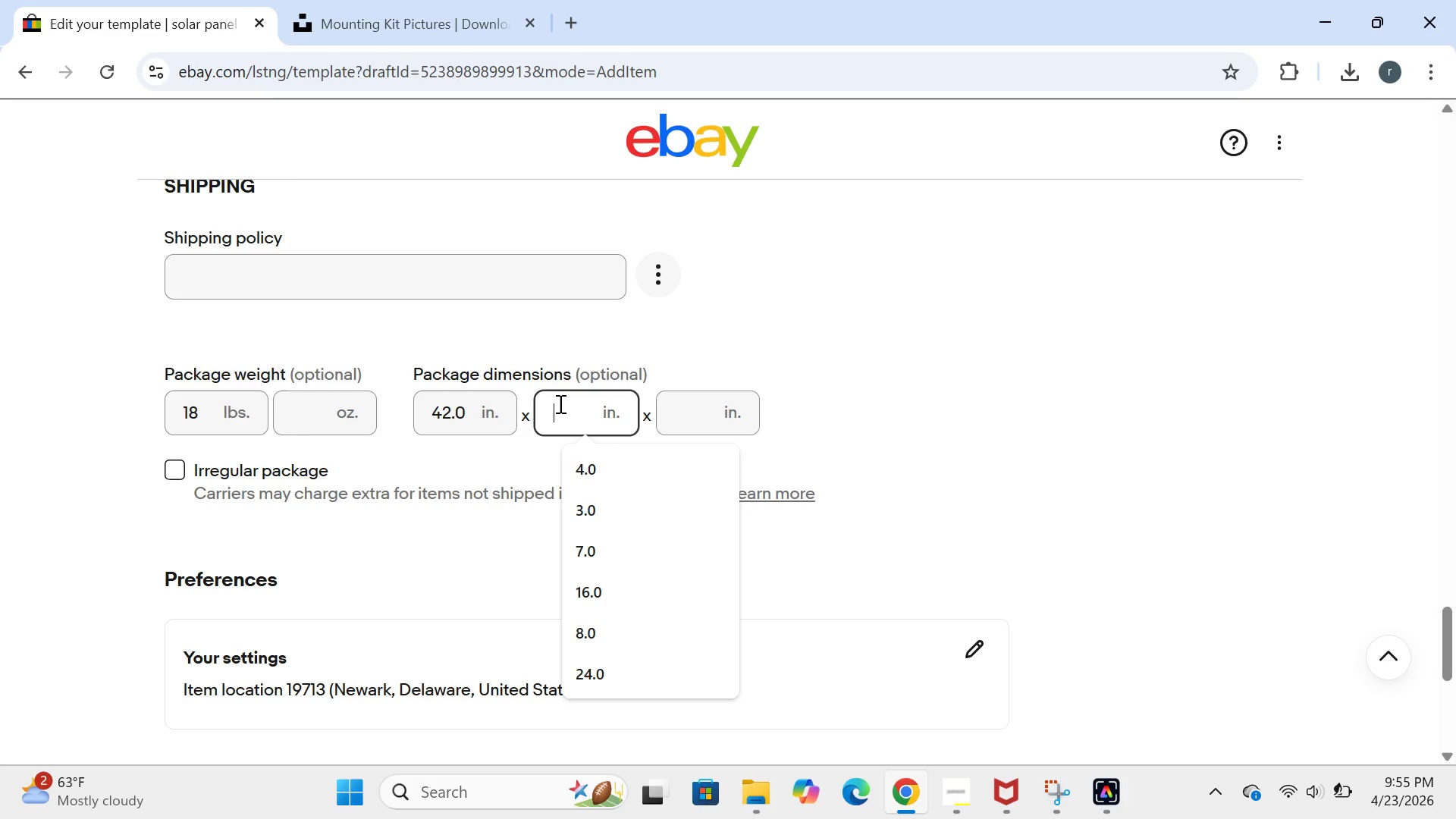 
key(8)
 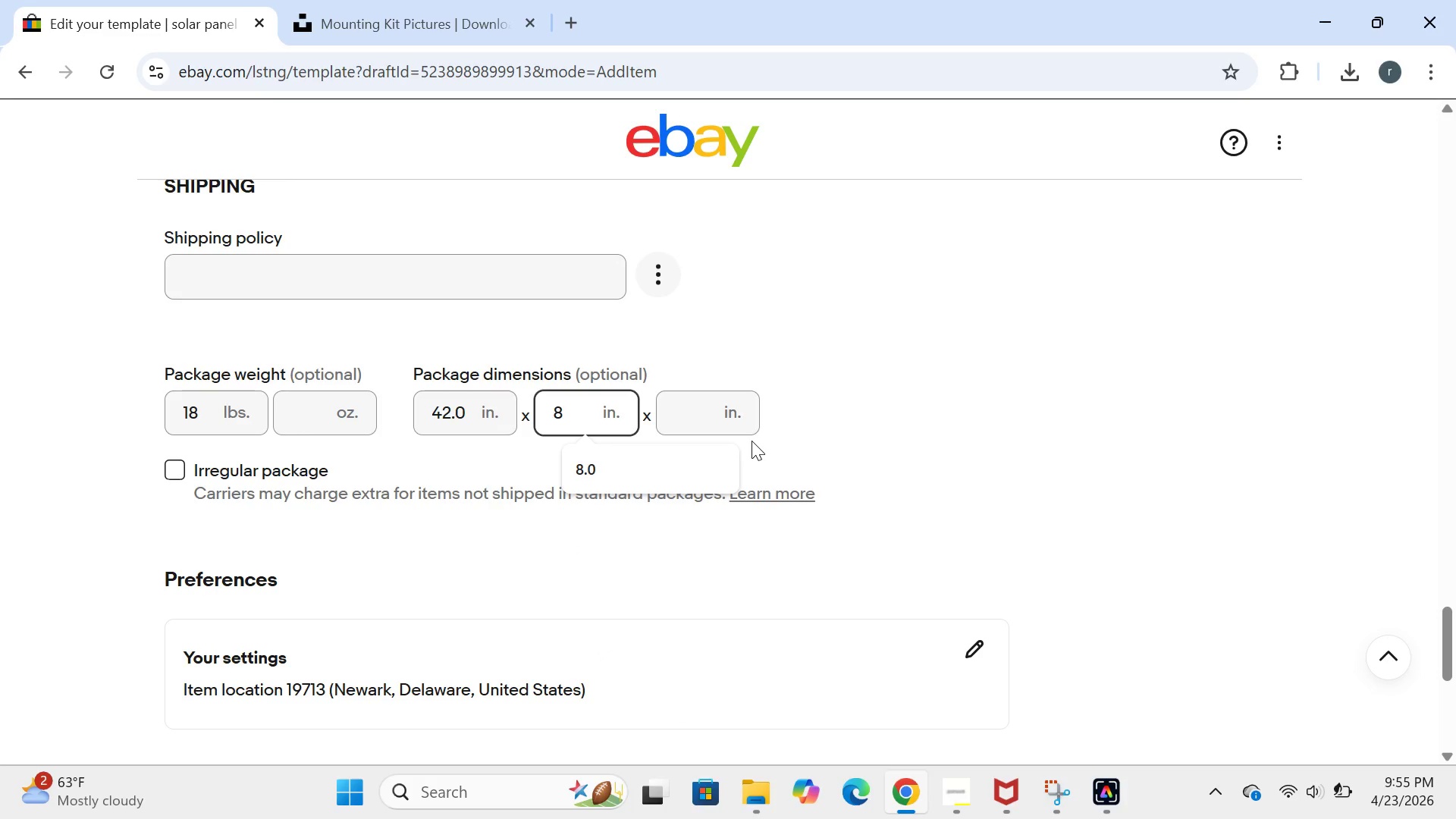 
left_click([711, 425])
 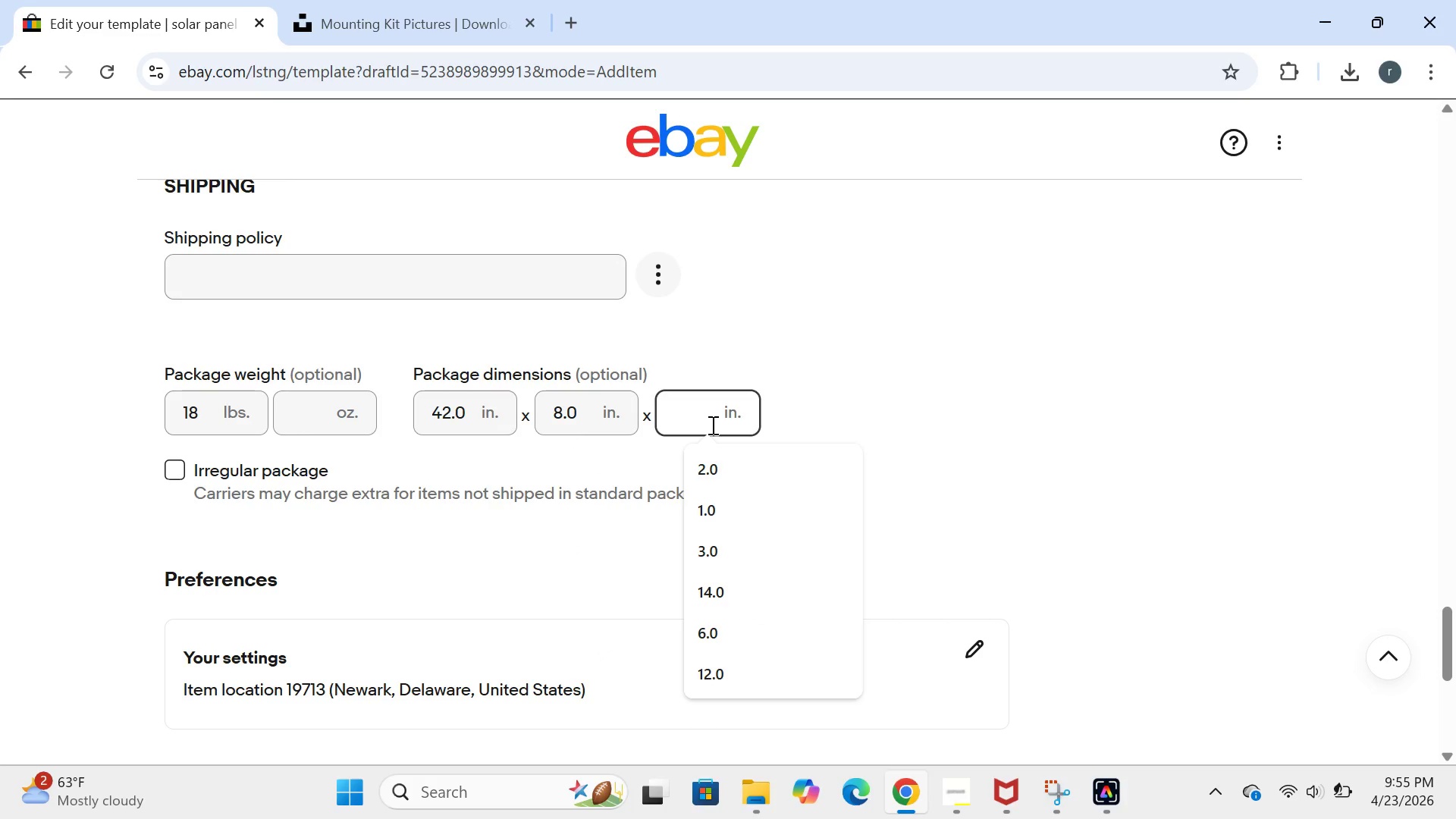 
key(6)
 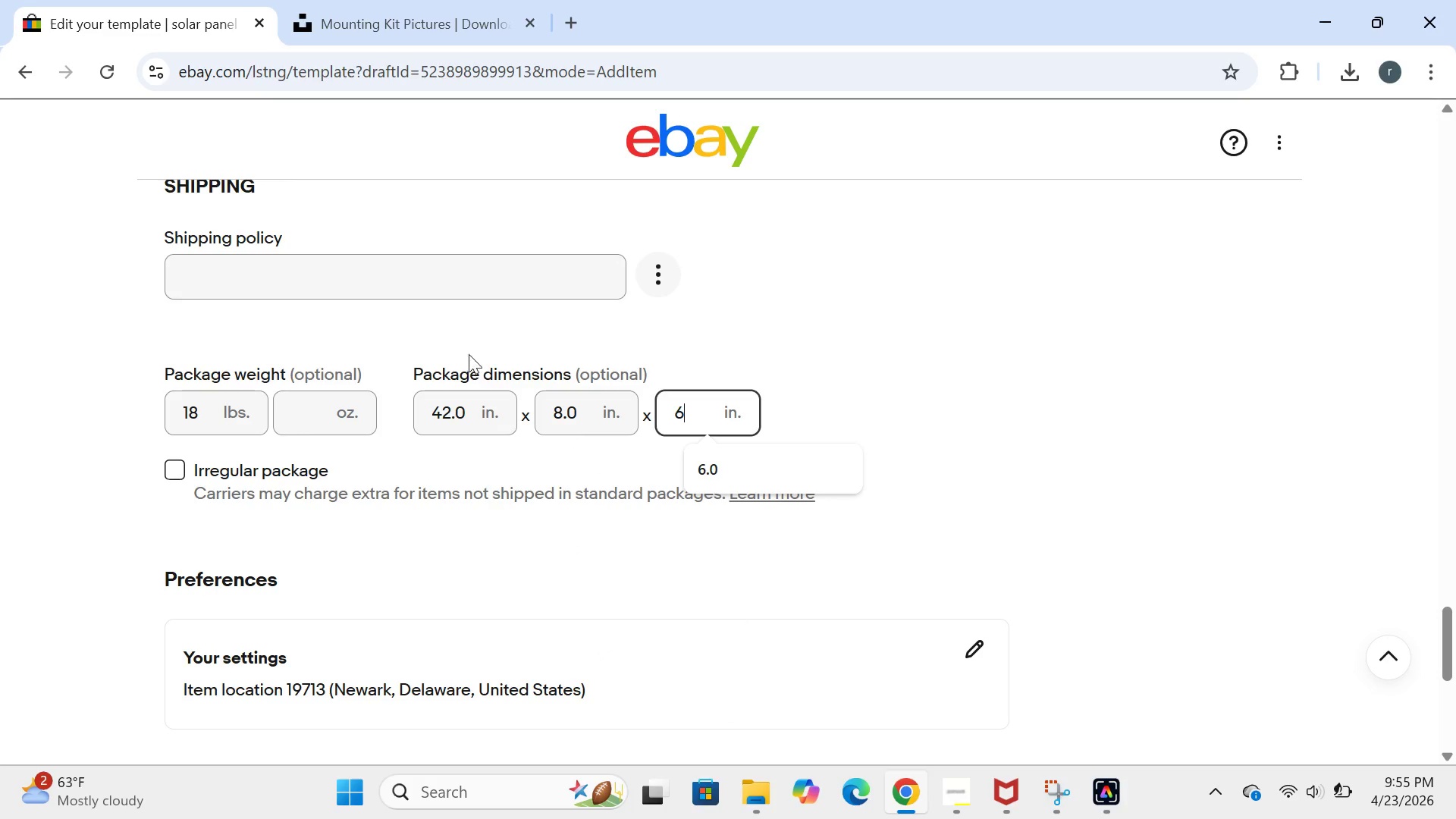 
wait(9.3)
 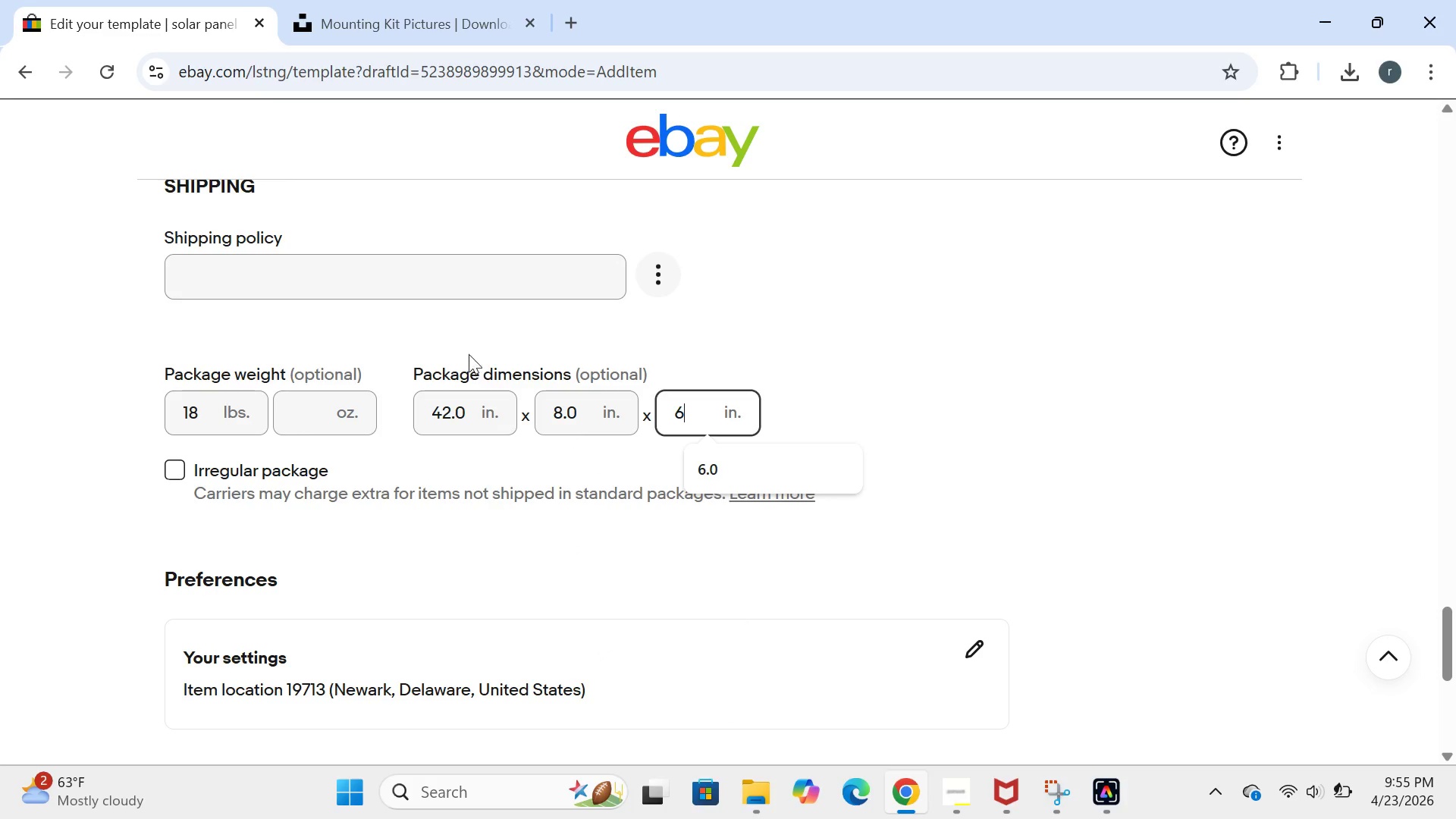 
left_click([658, 281])
 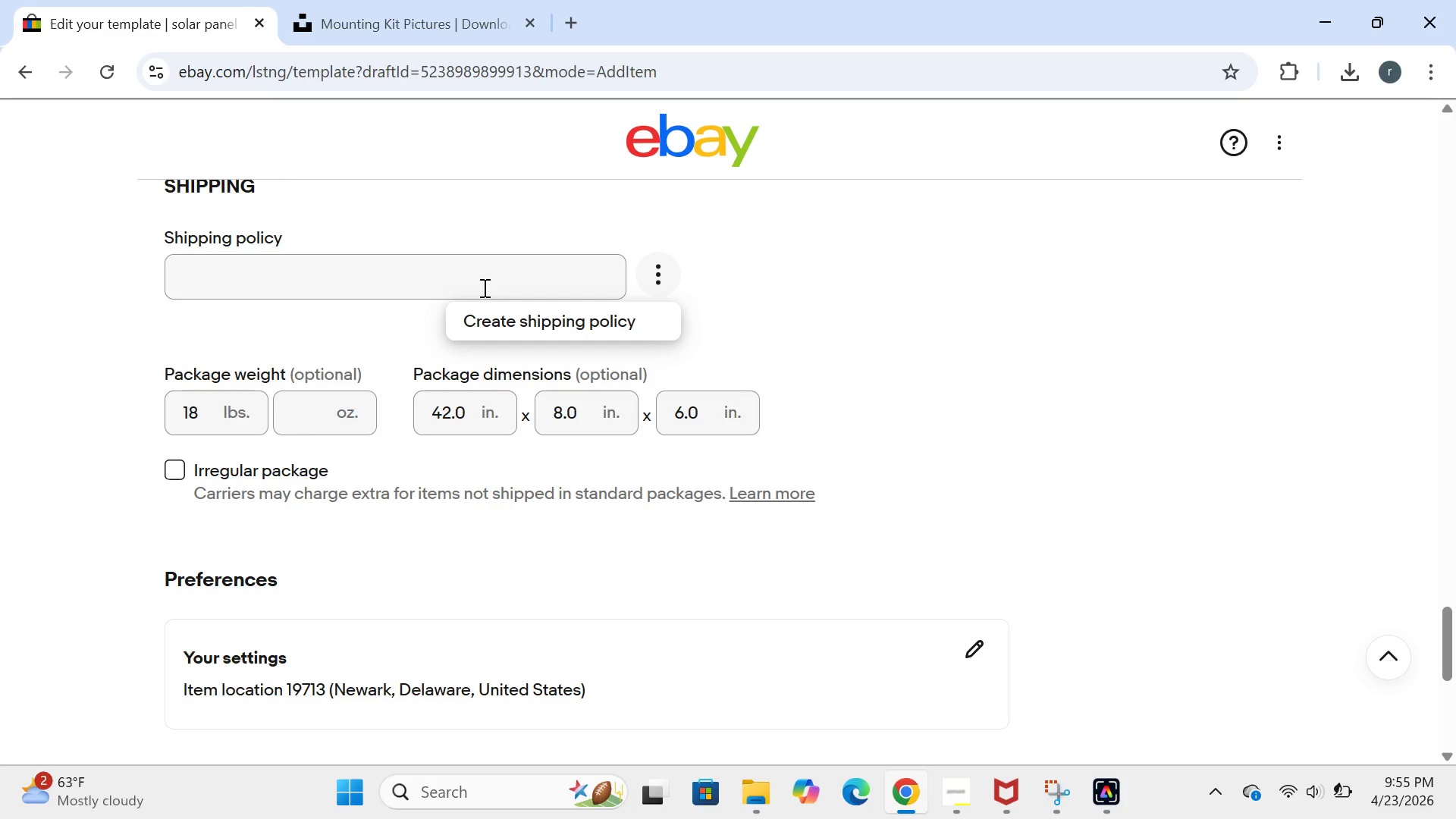 
double_click([483, 287])
 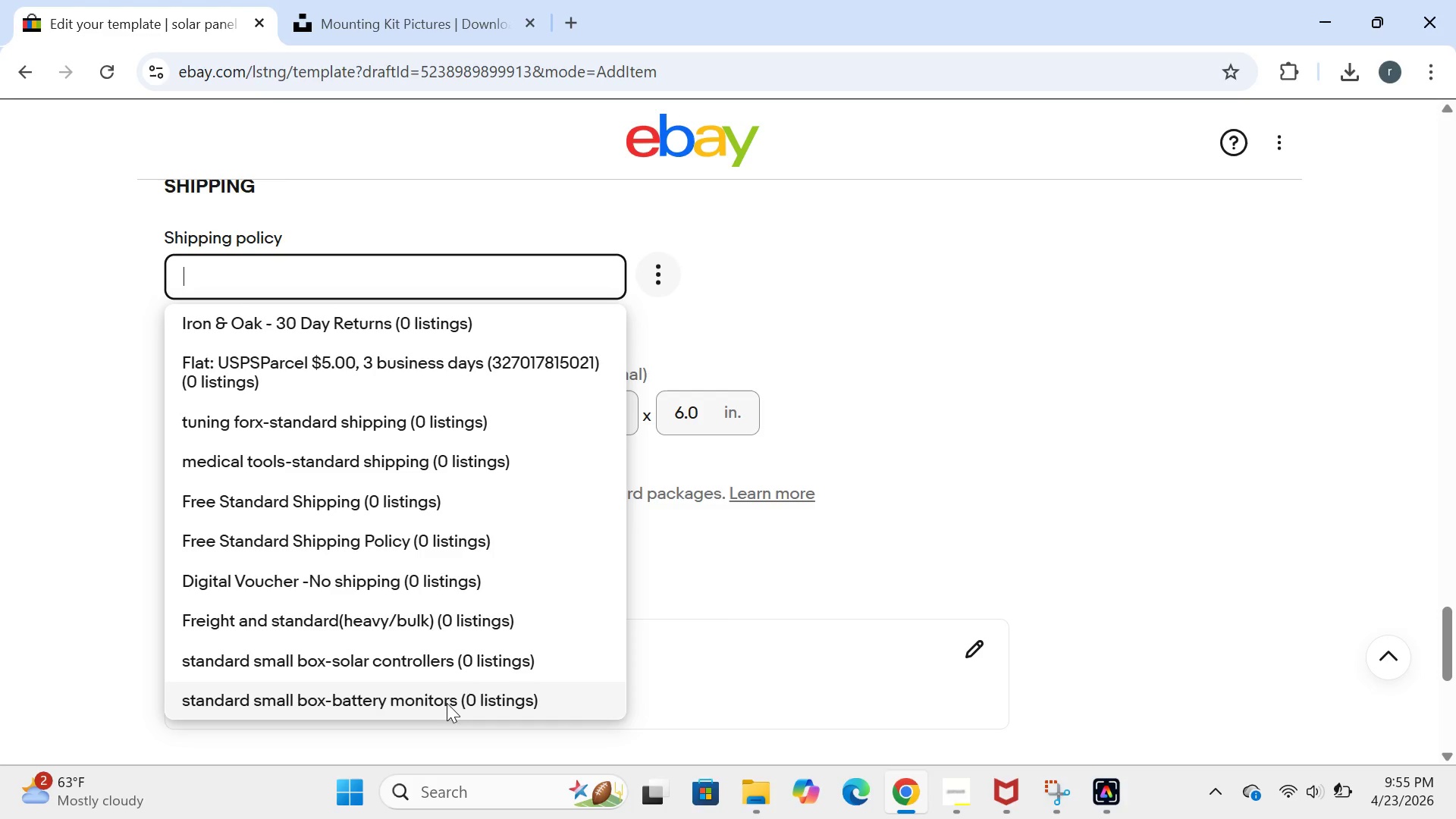 
wait(11.17)
 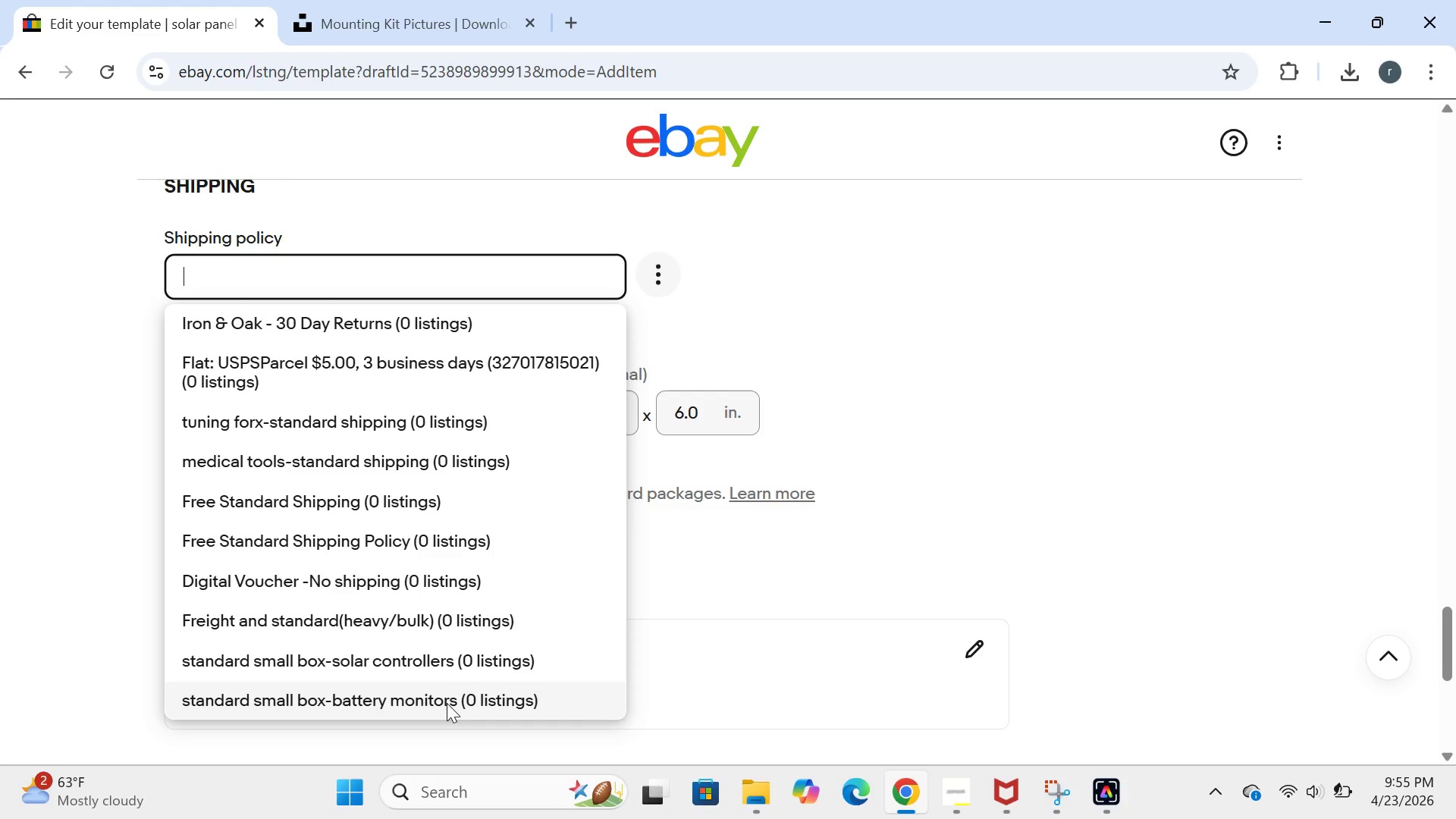 
left_click([447, 703])
 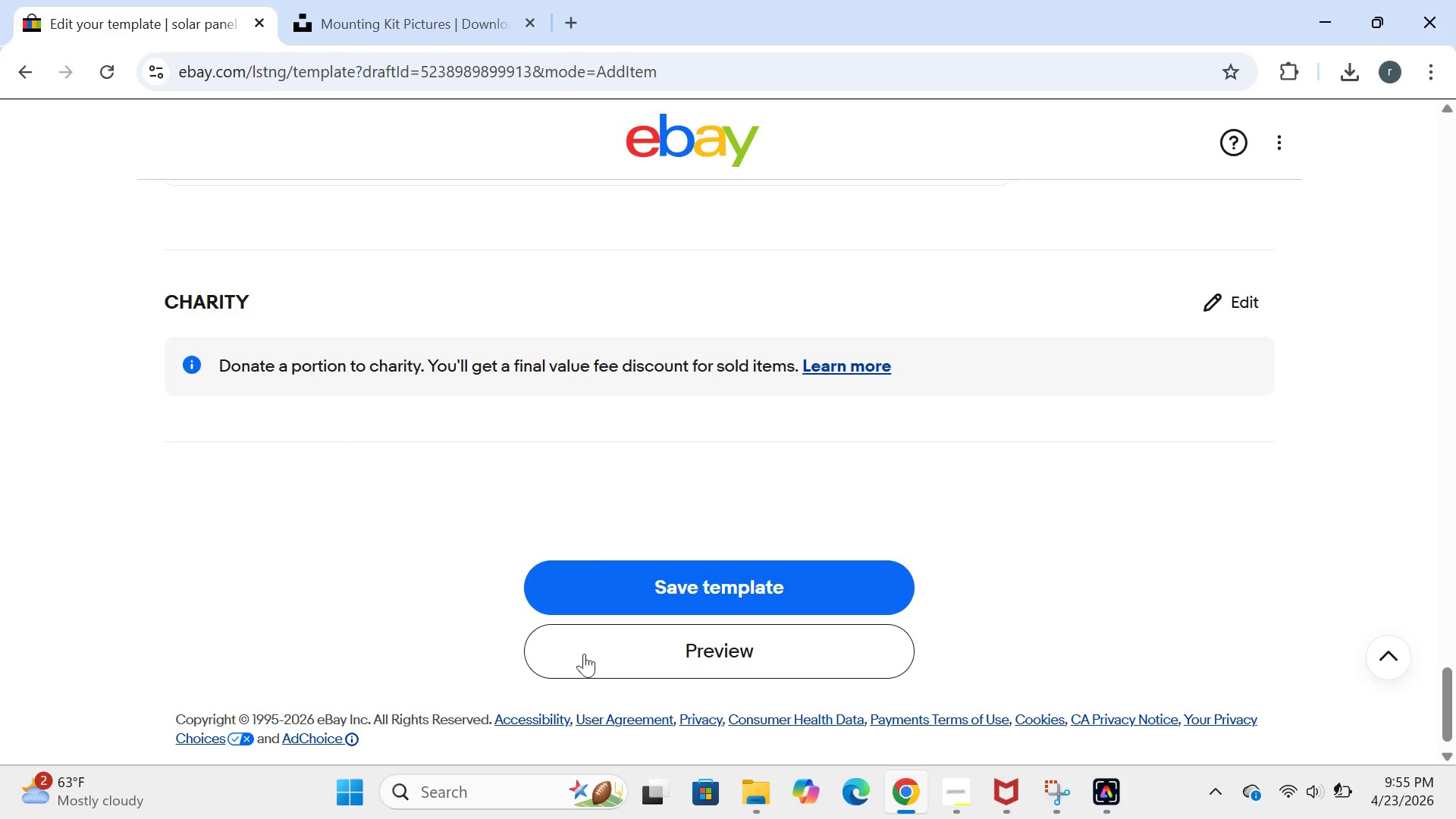 
left_click([715, 578])
 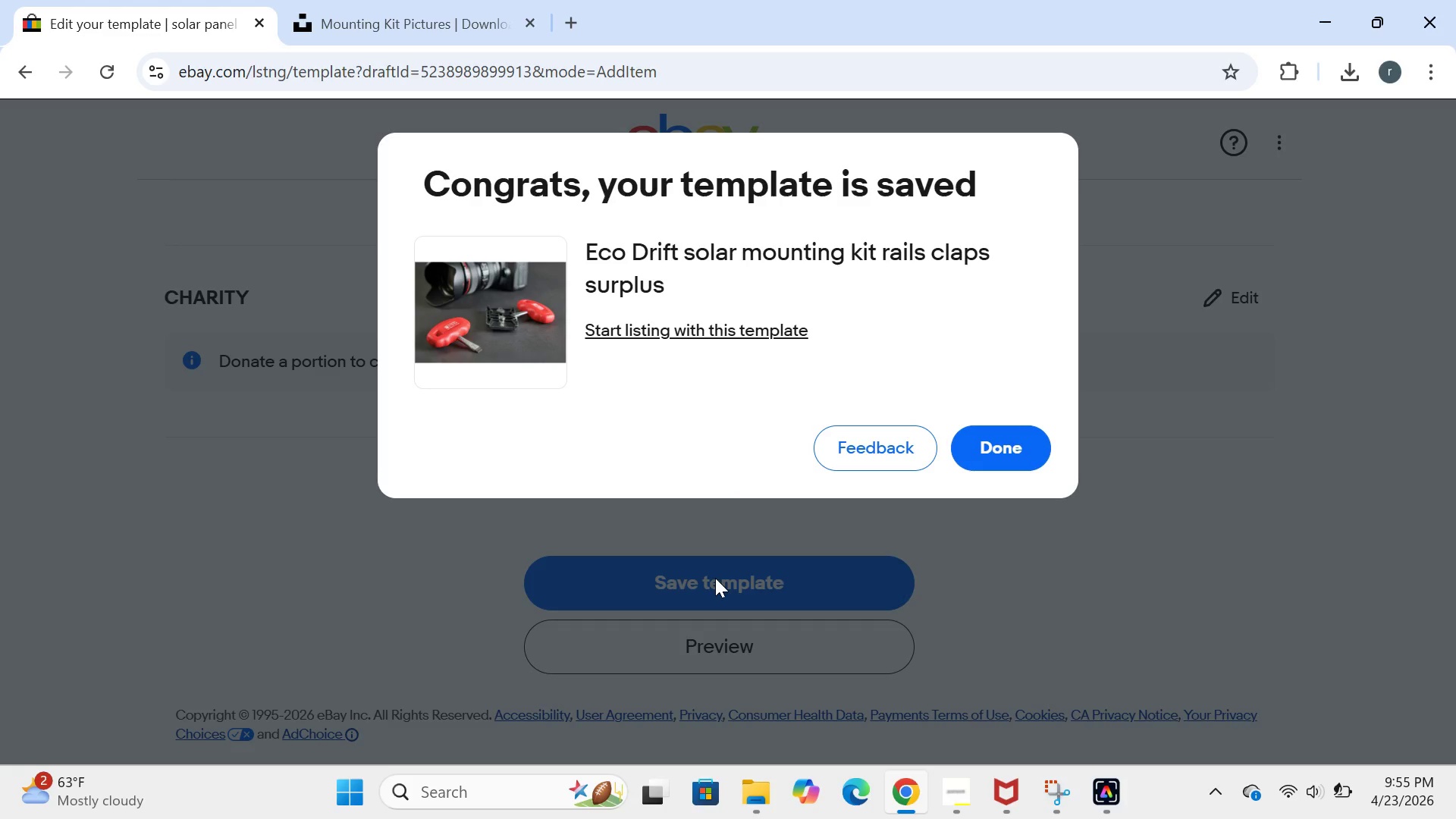 
wait(11.47)
 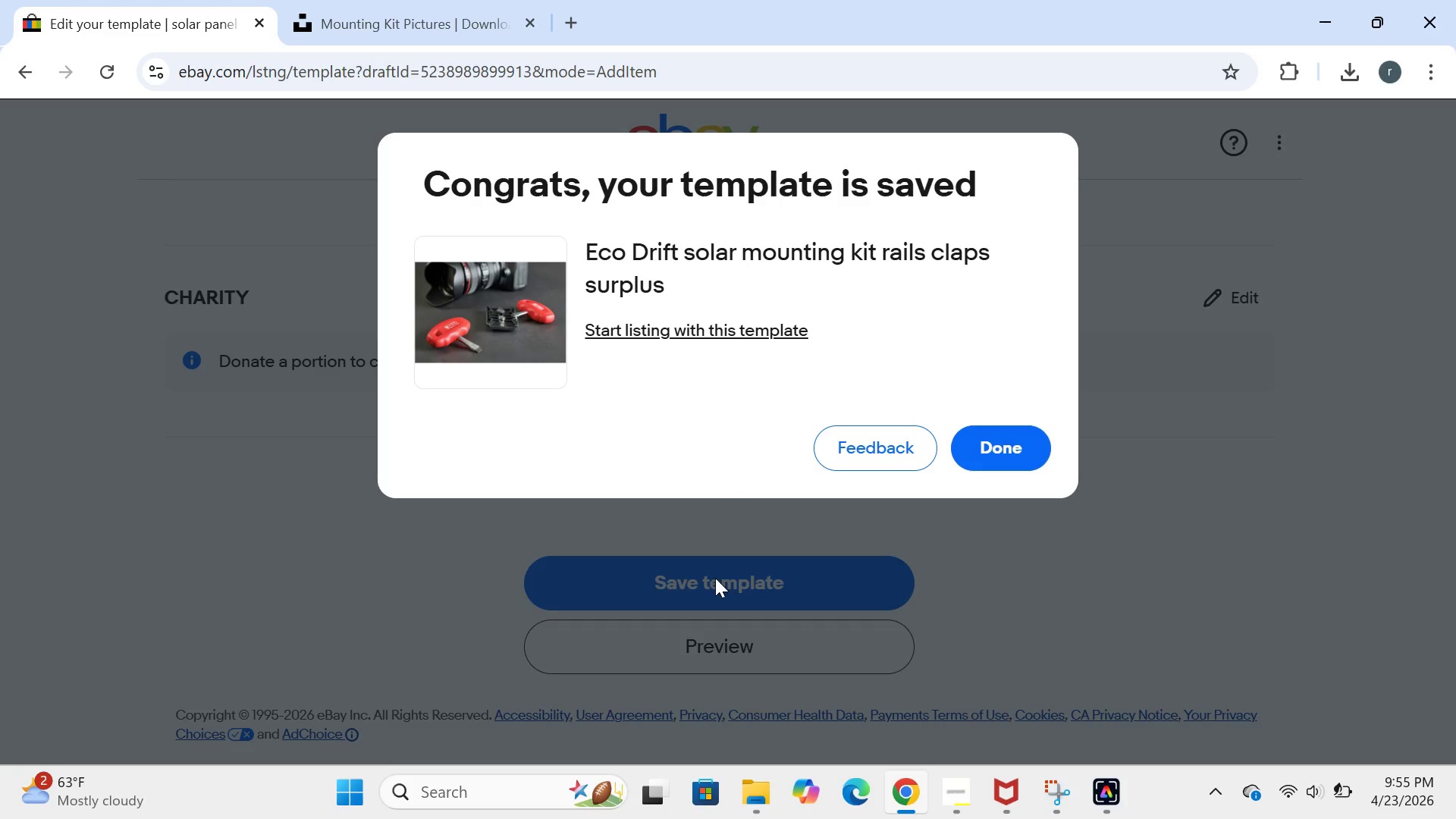 
left_click([999, 428])
 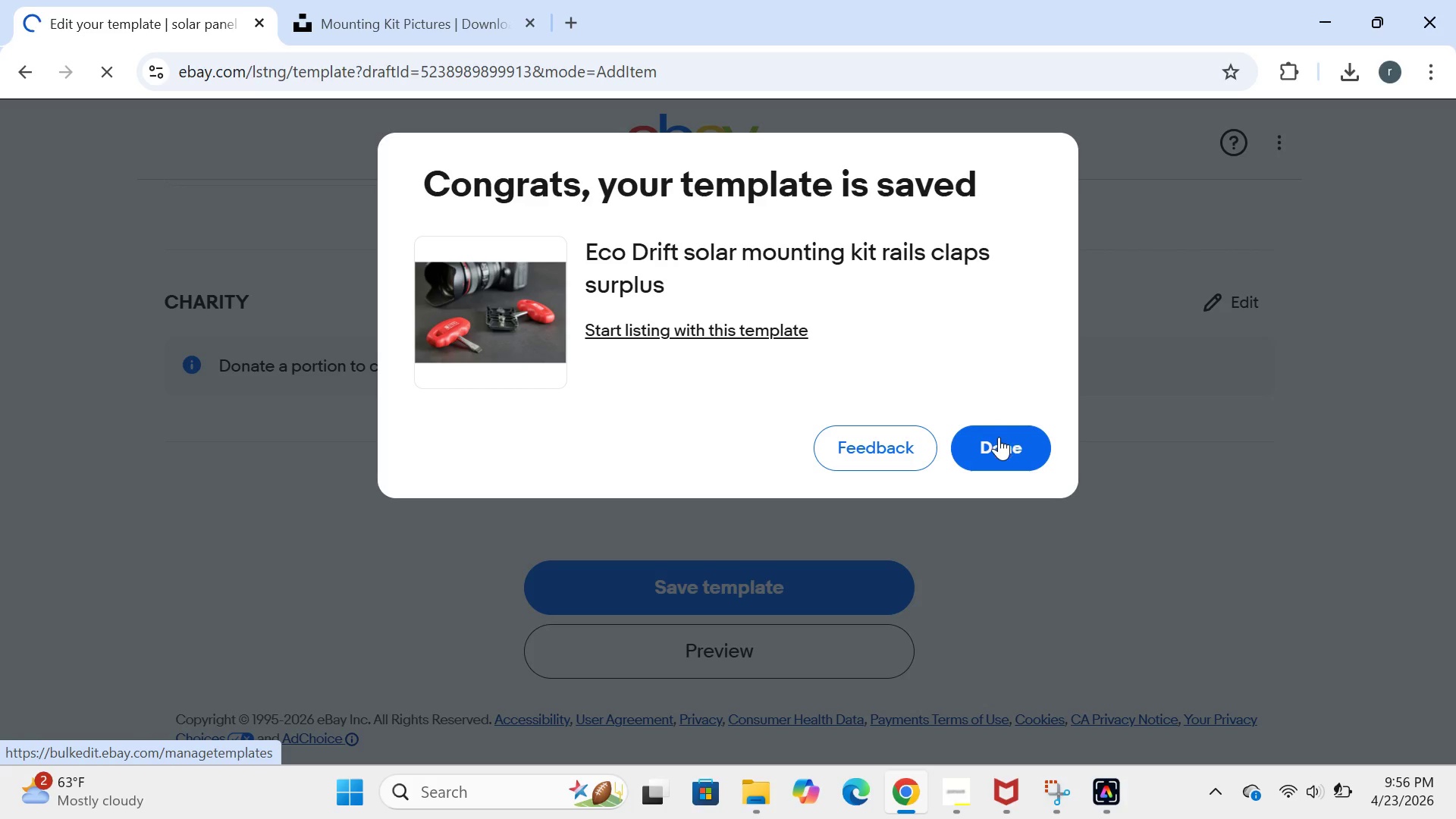 
left_click([999, 438])
 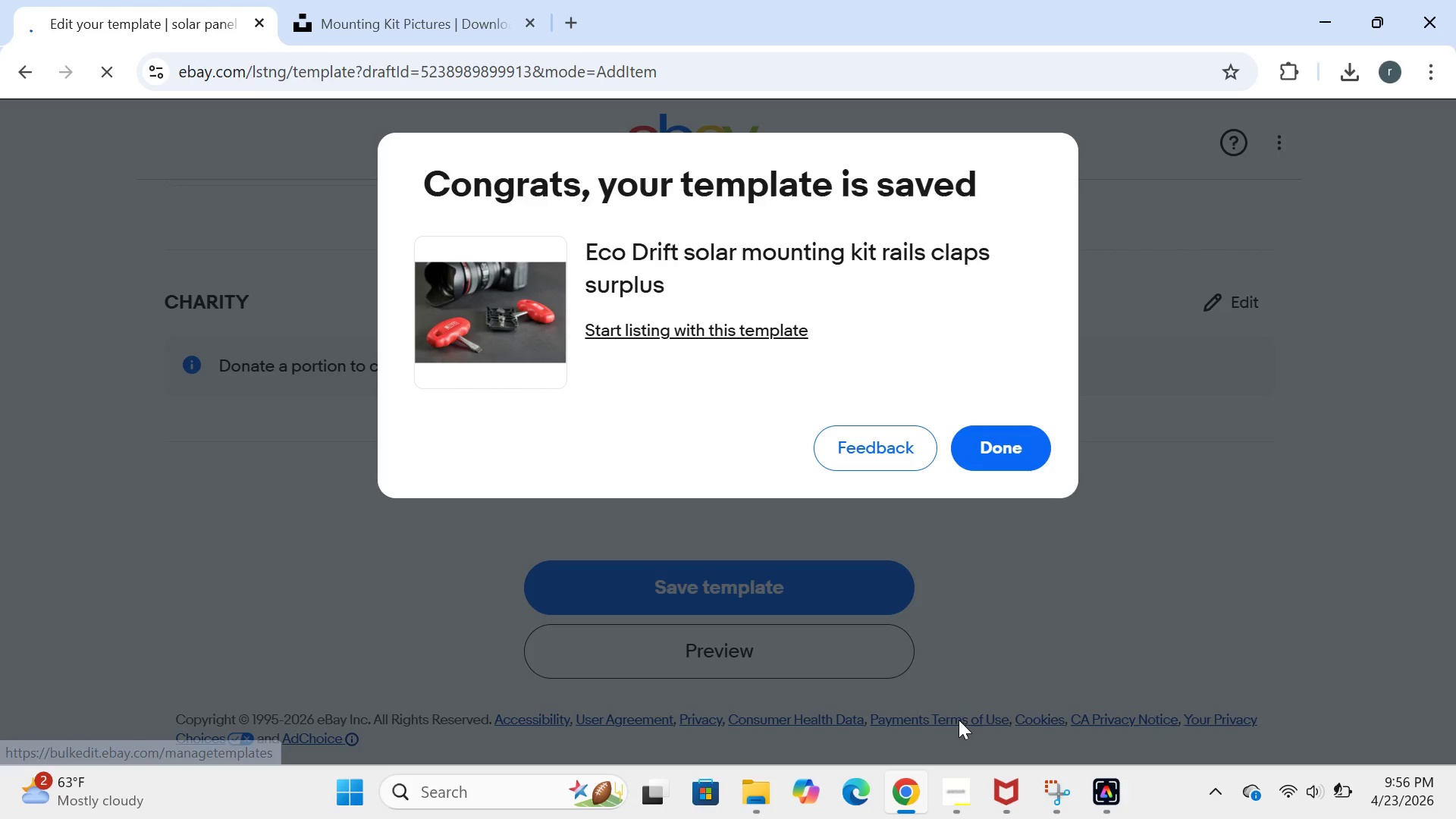 
left_click([956, 786])